 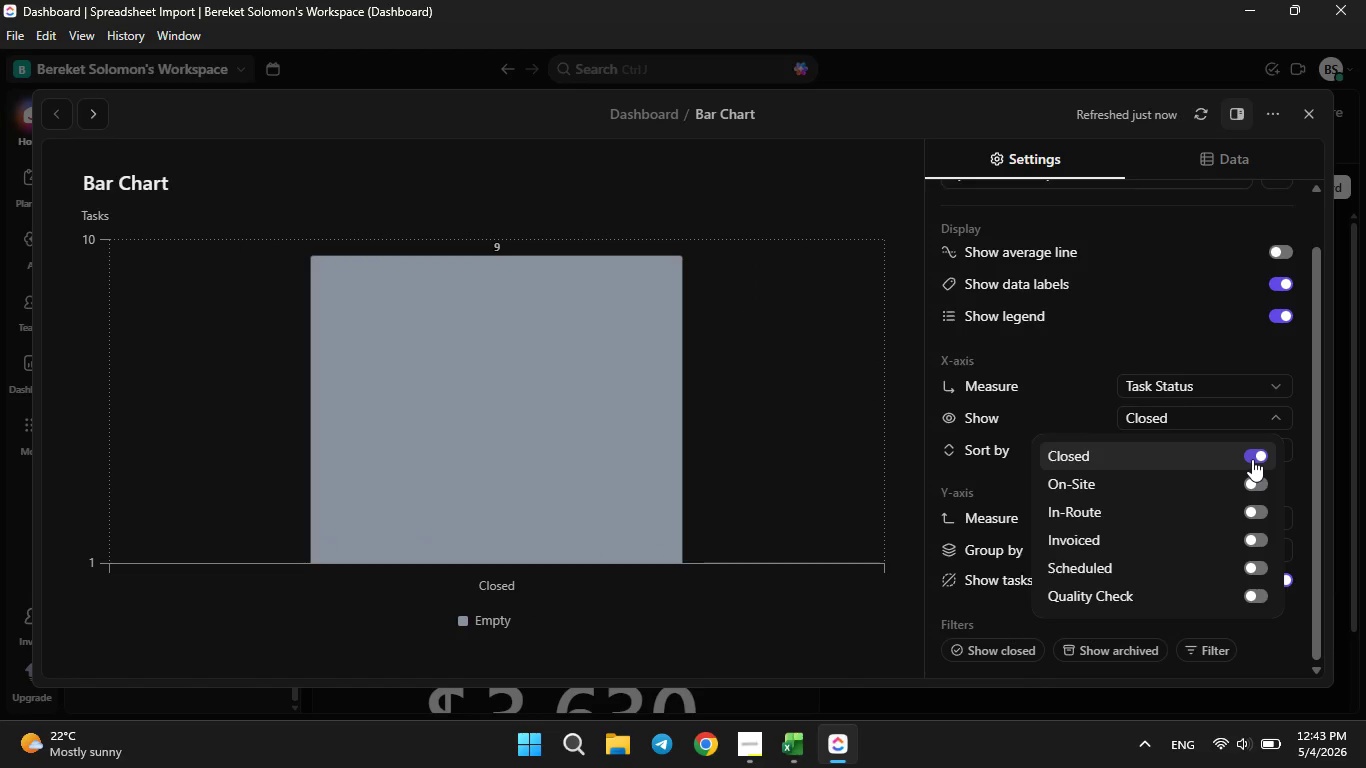 
left_click([1257, 479])
 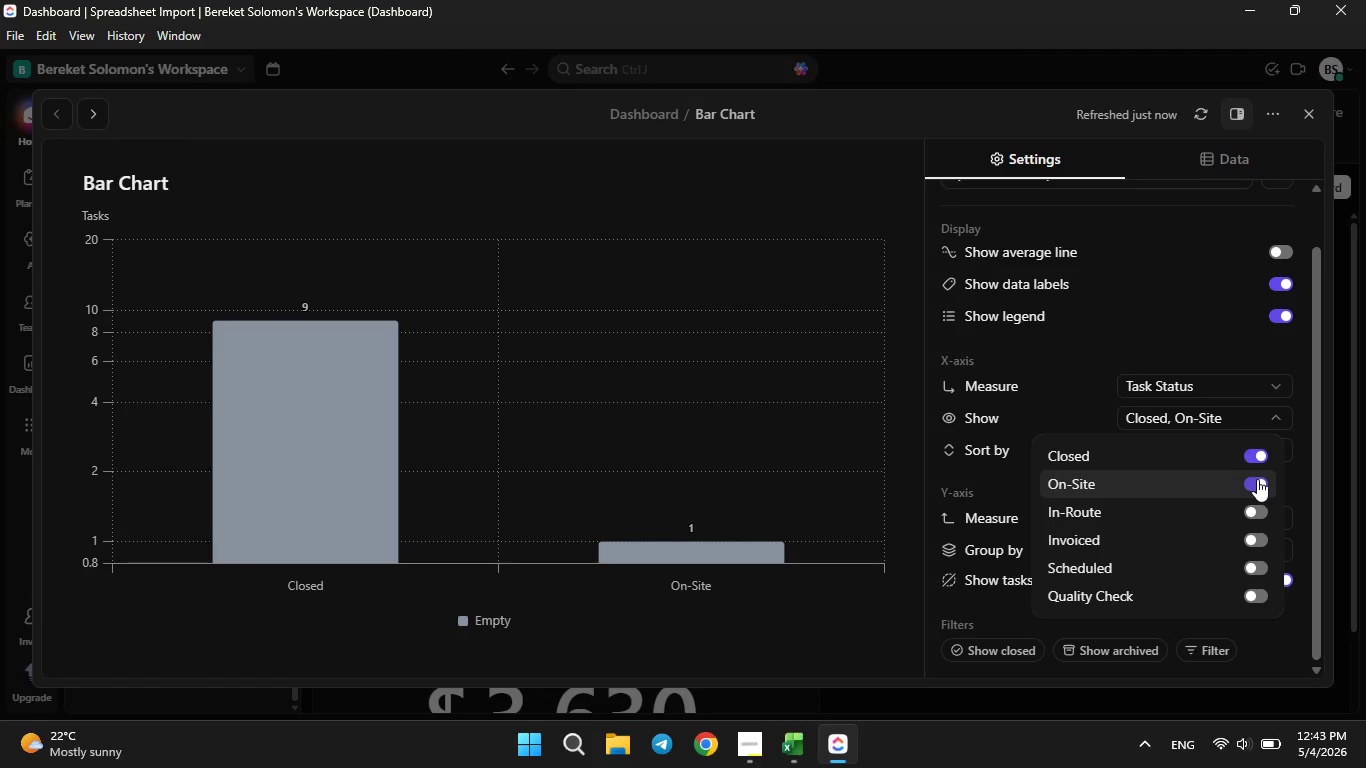 
wait(10.86)
 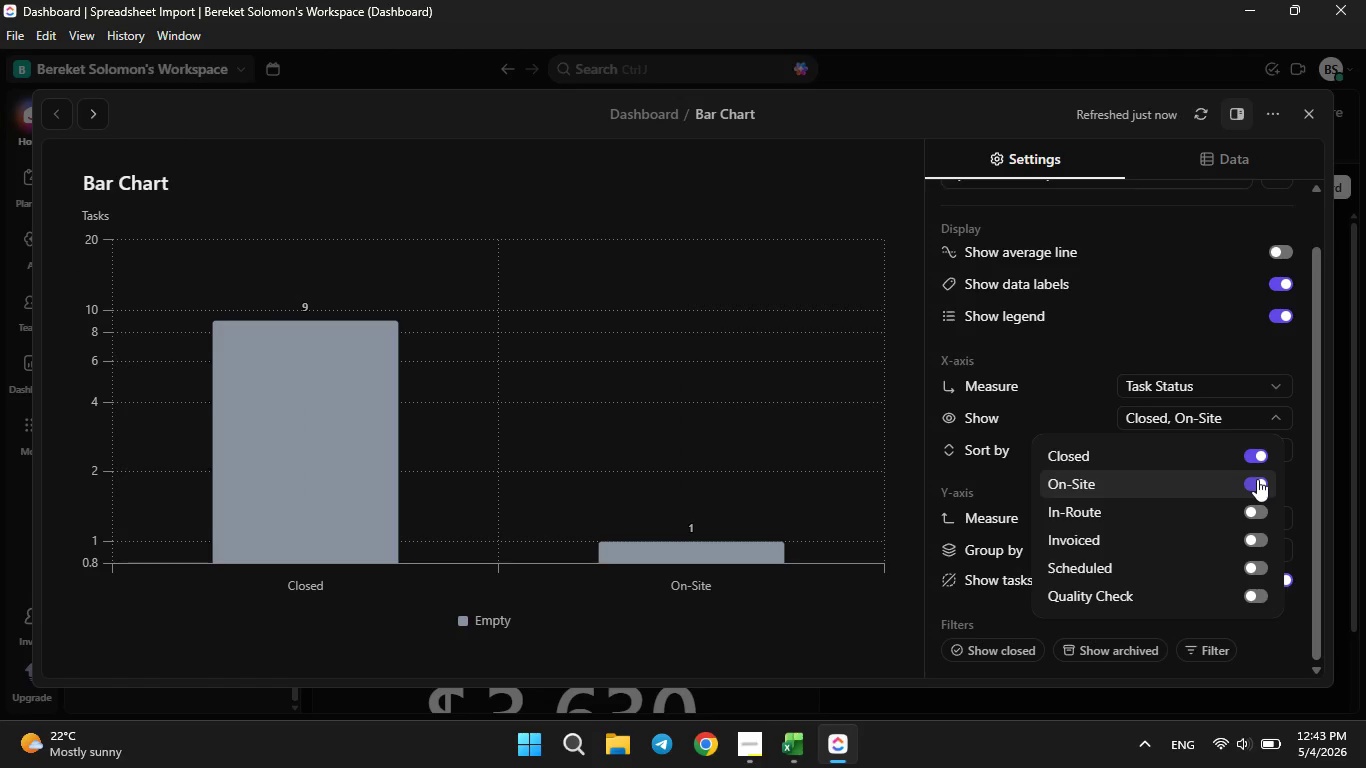 
left_click([990, 654])
 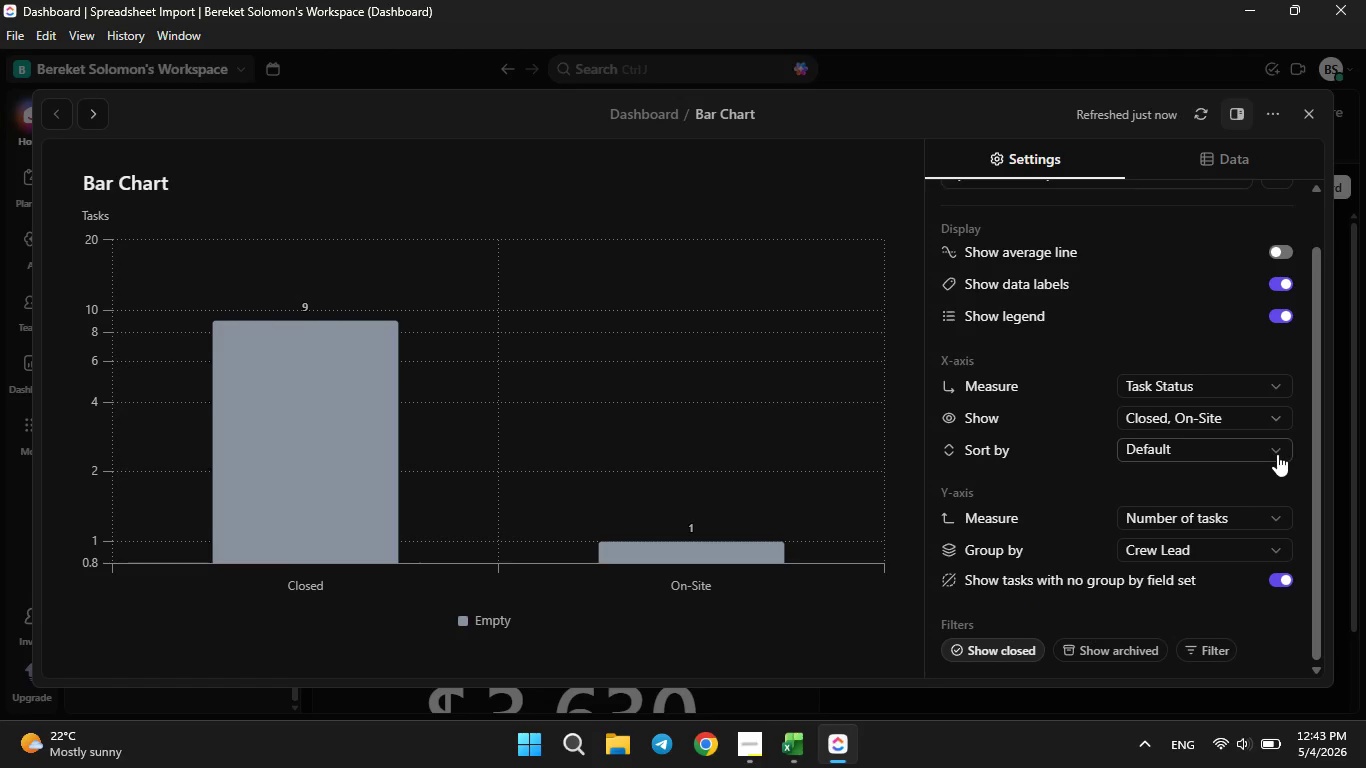 
wait(11.7)
 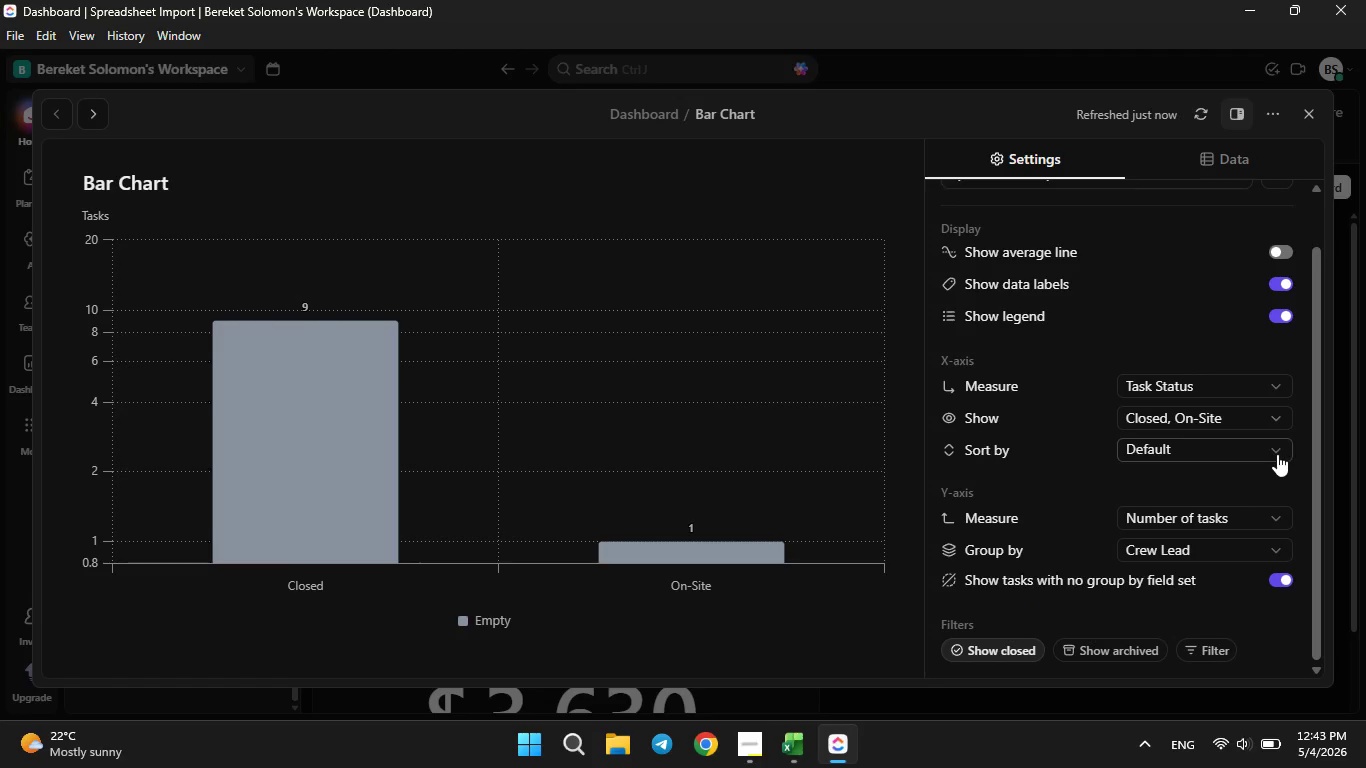 
left_click([1312, 108])
 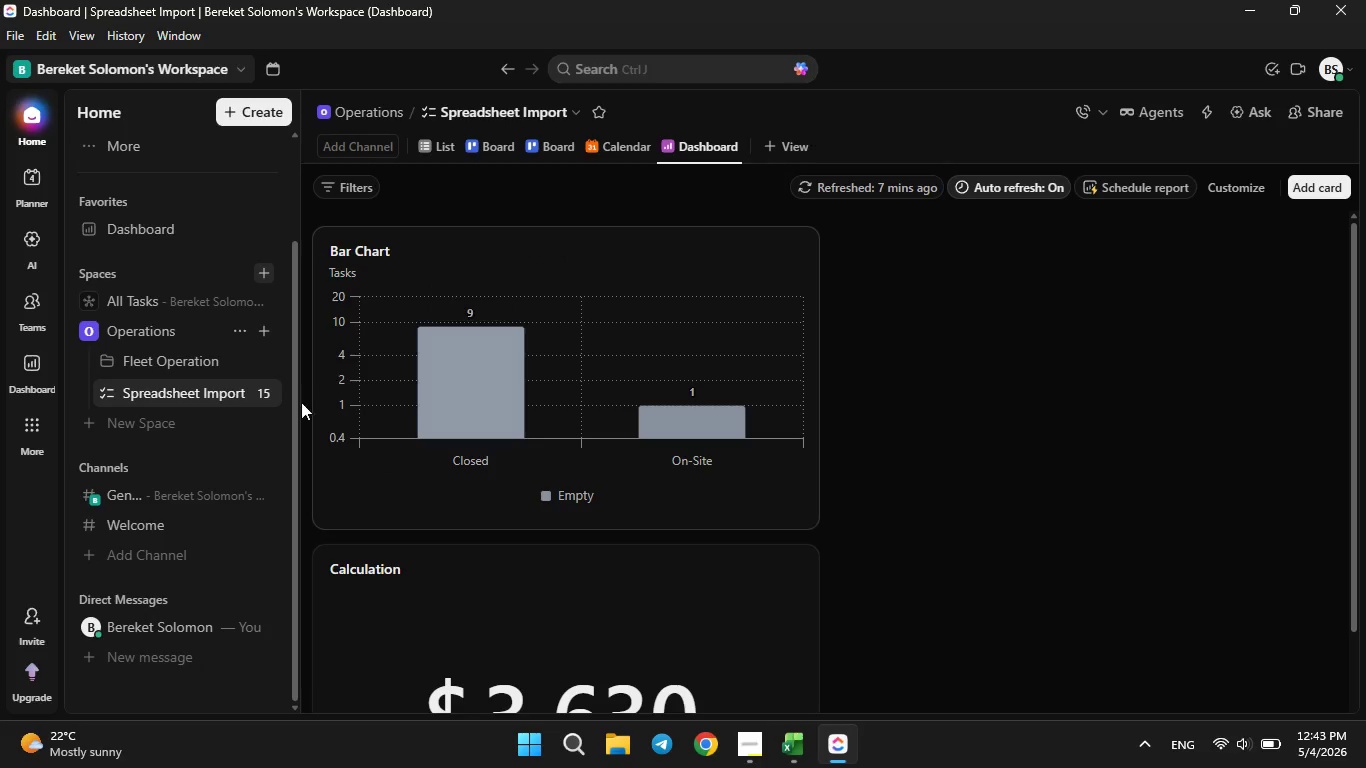 
left_click([245, 392])
 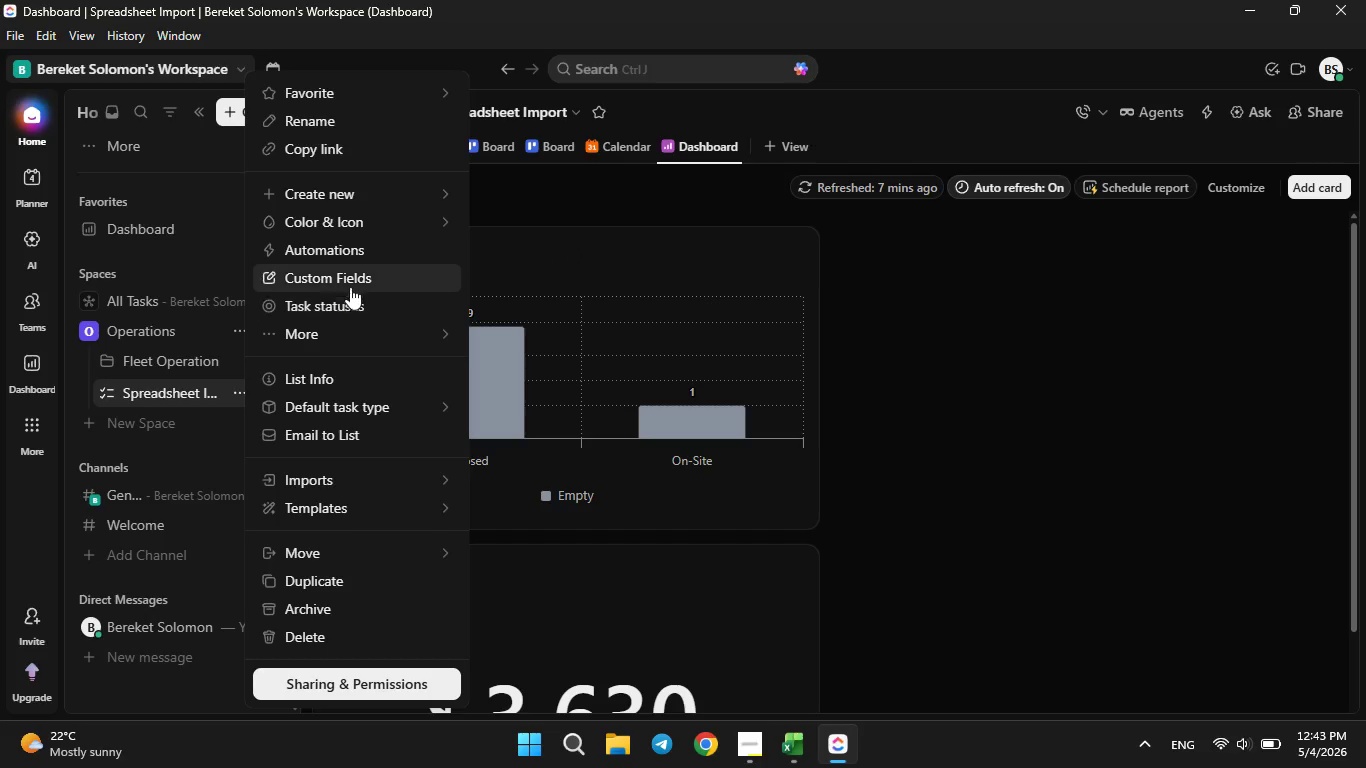 
left_click([348, 281])
 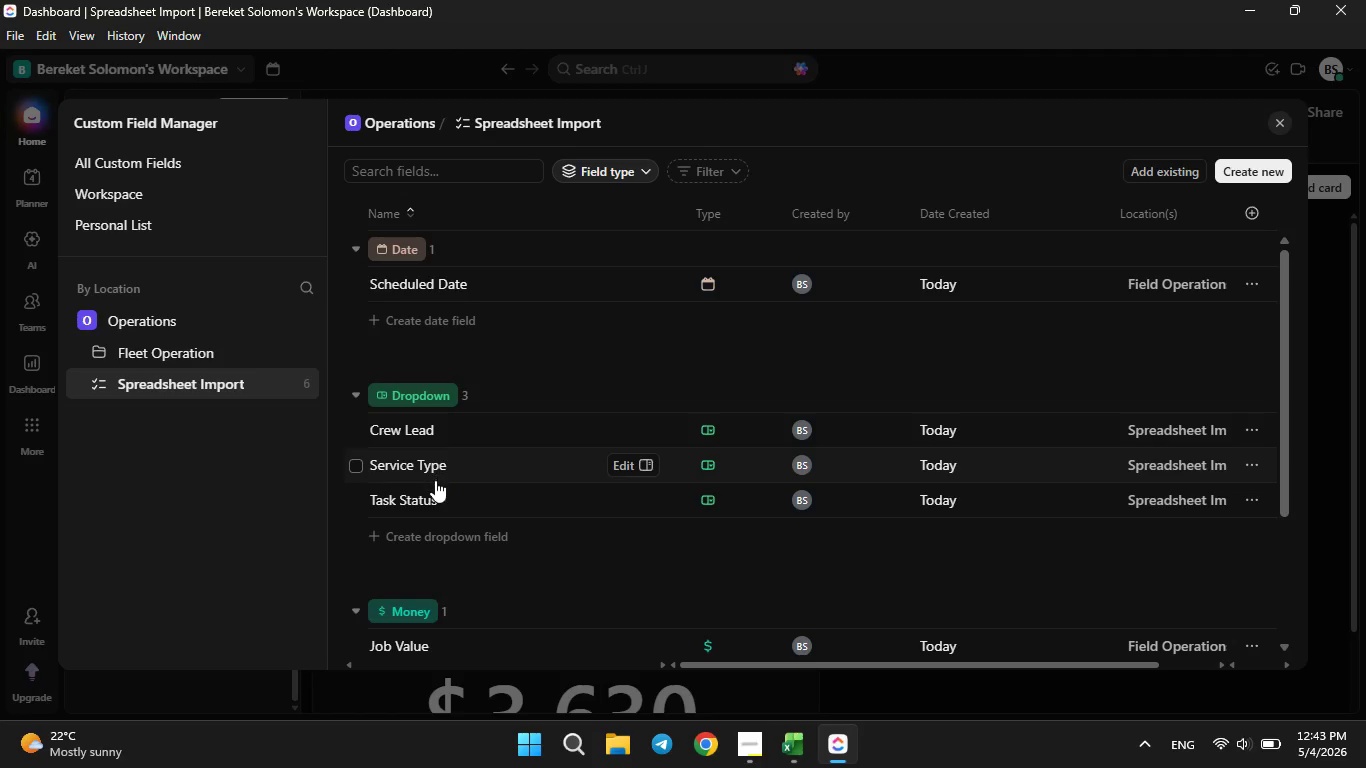 
left_click([435, 494])
 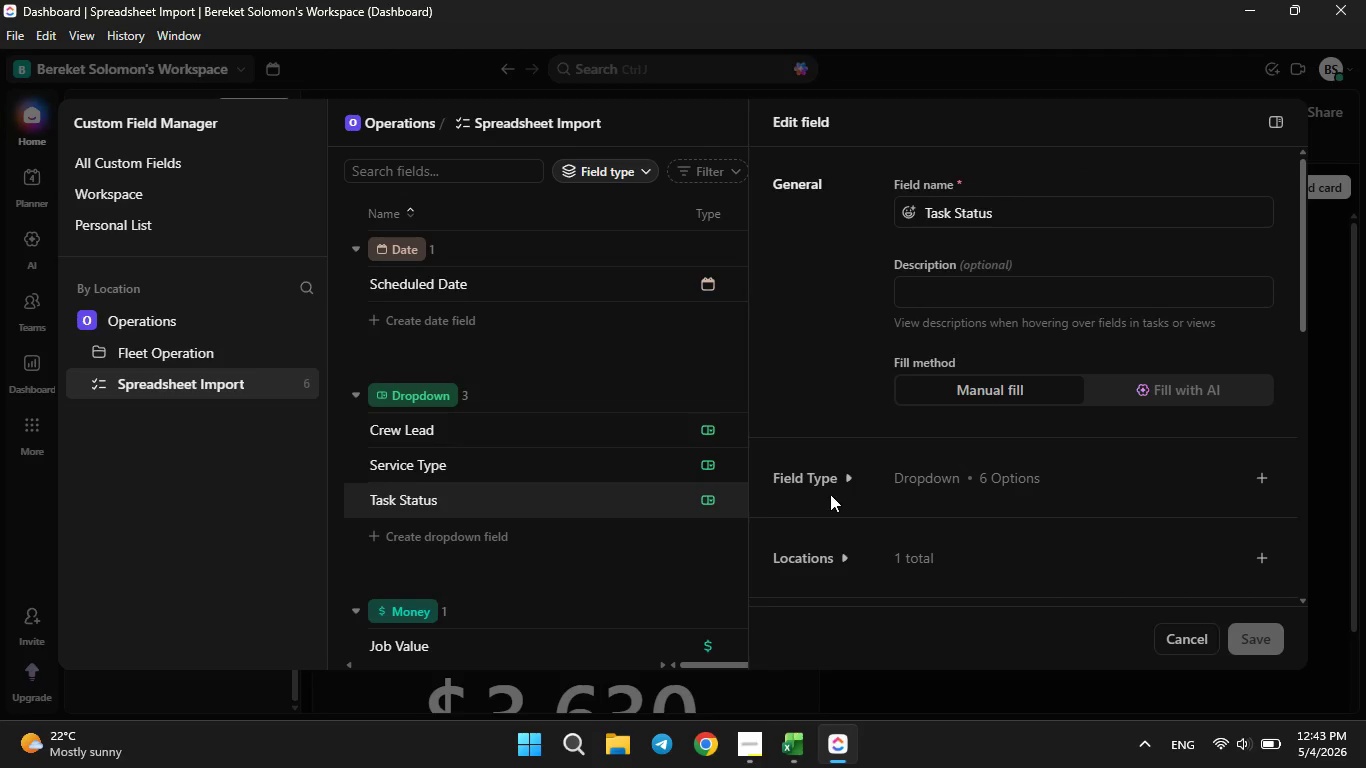 
left_click([834, 492])
 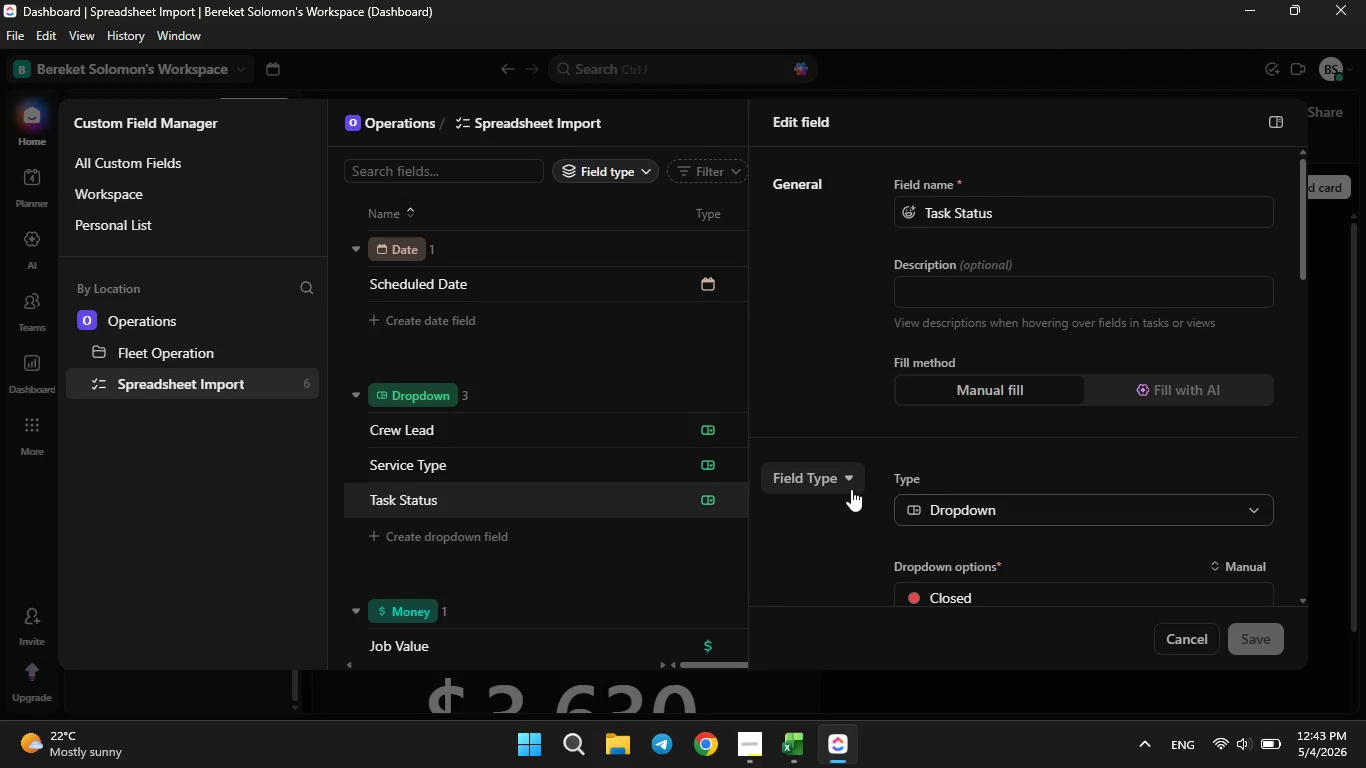 
scroll: coordinate [860, 489], scroll_direction: down, amount: 2.0
 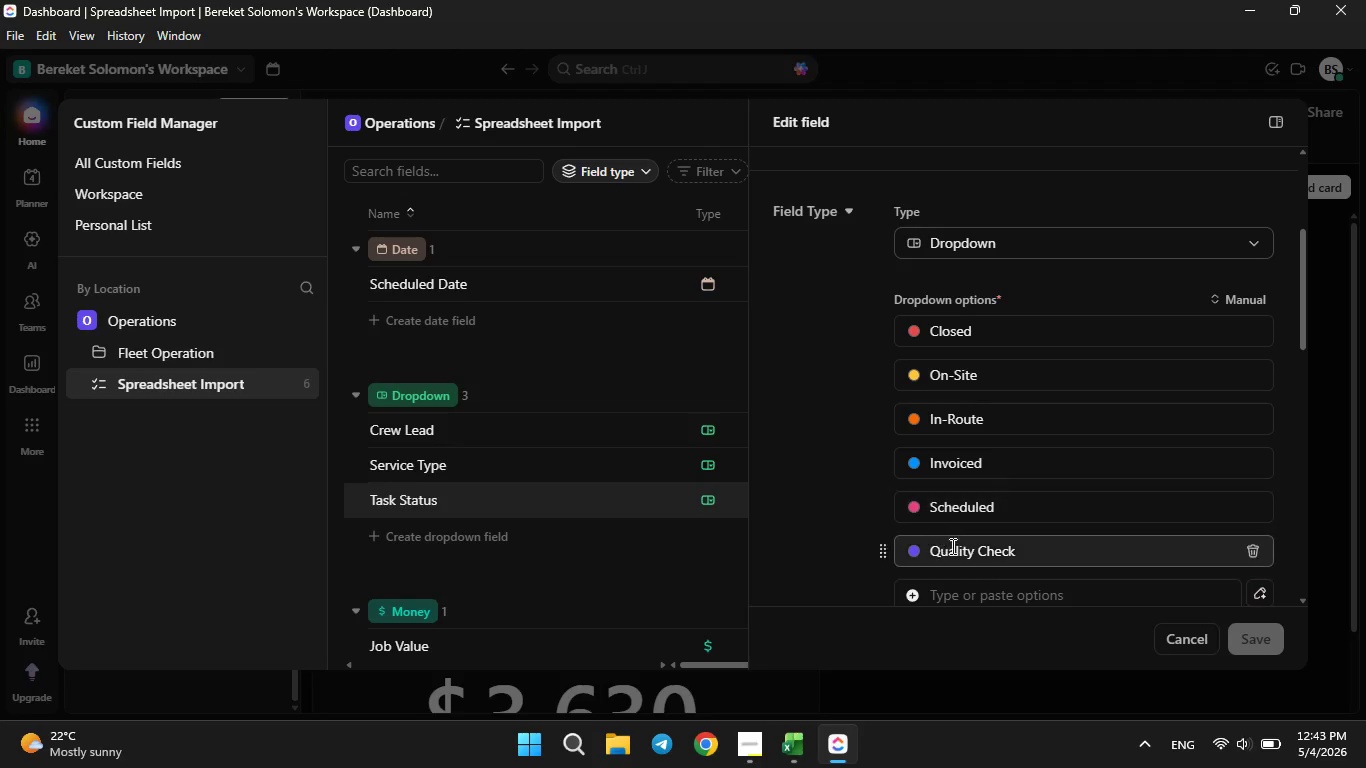 
left_click([1164, 638])
 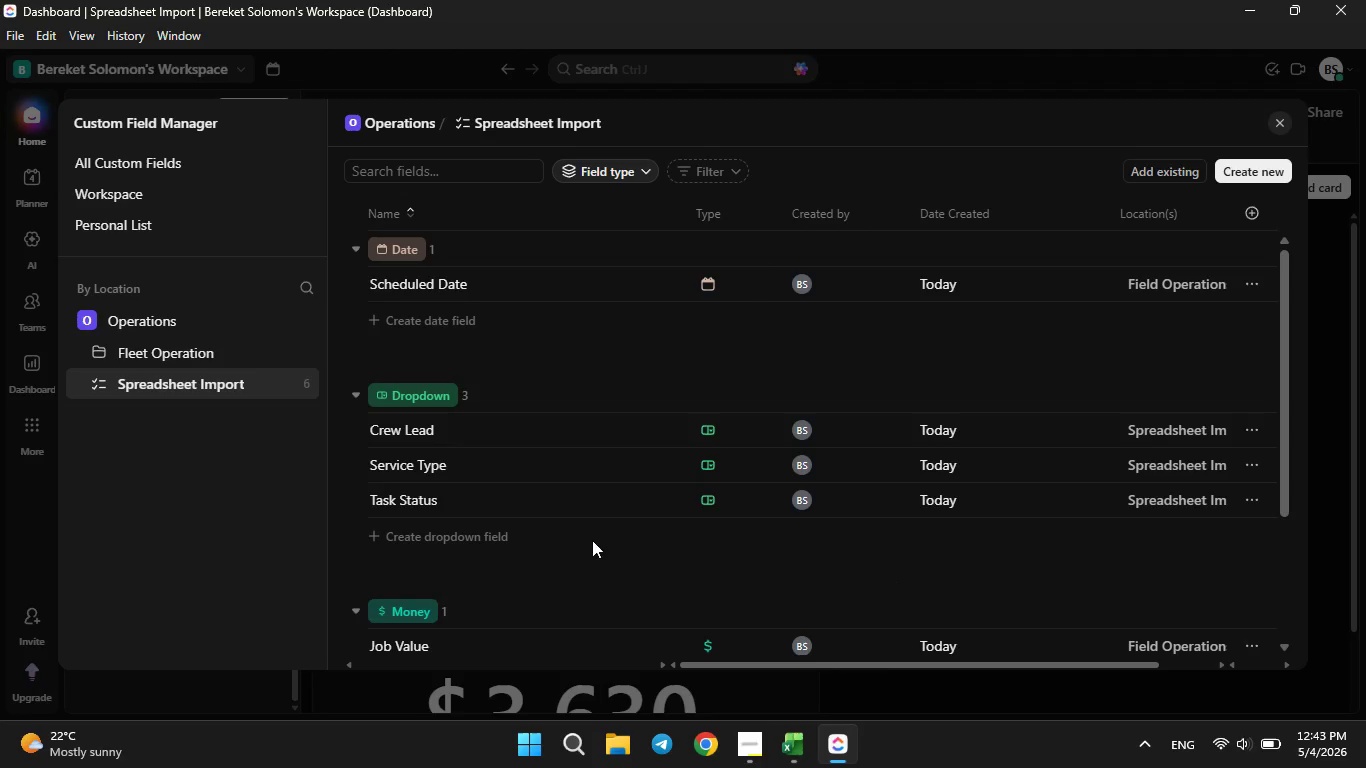 
left_click([585, 570])
 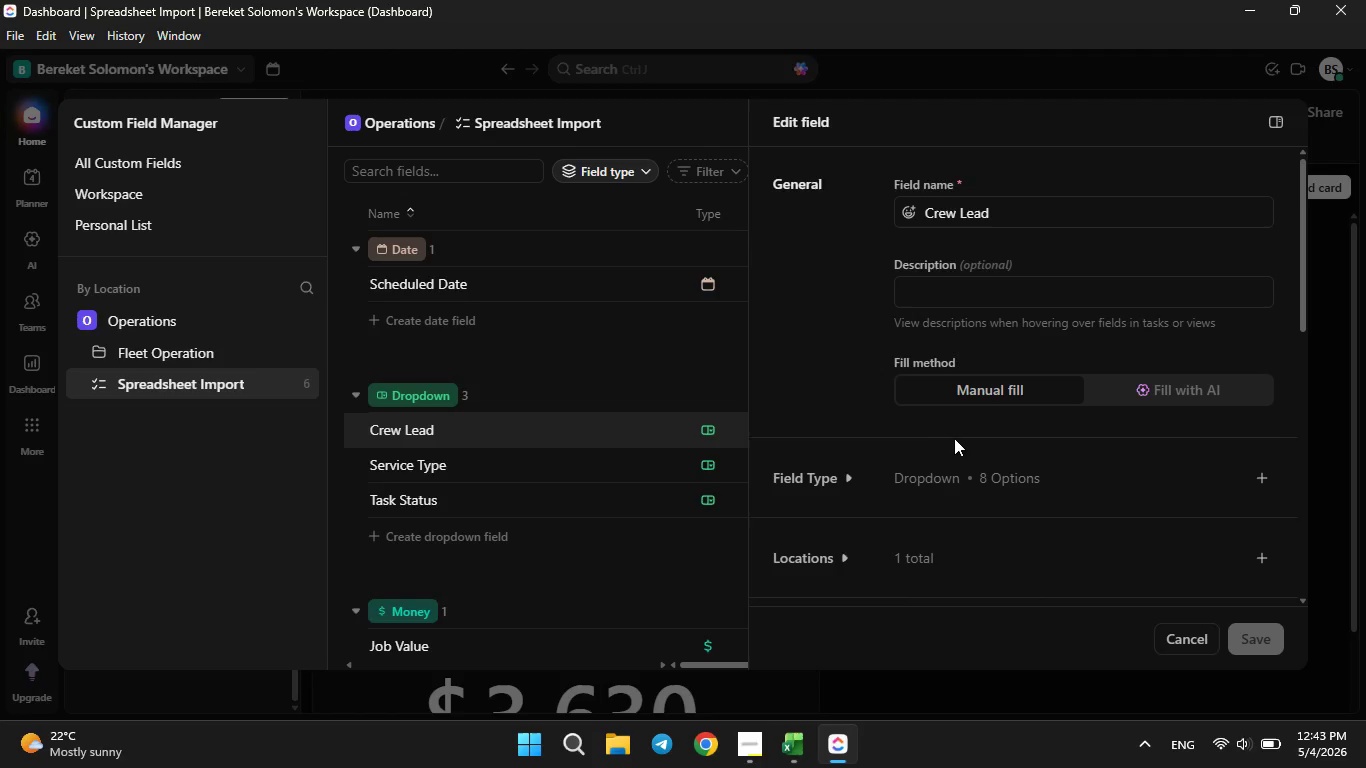 
left_click([829, 474])
 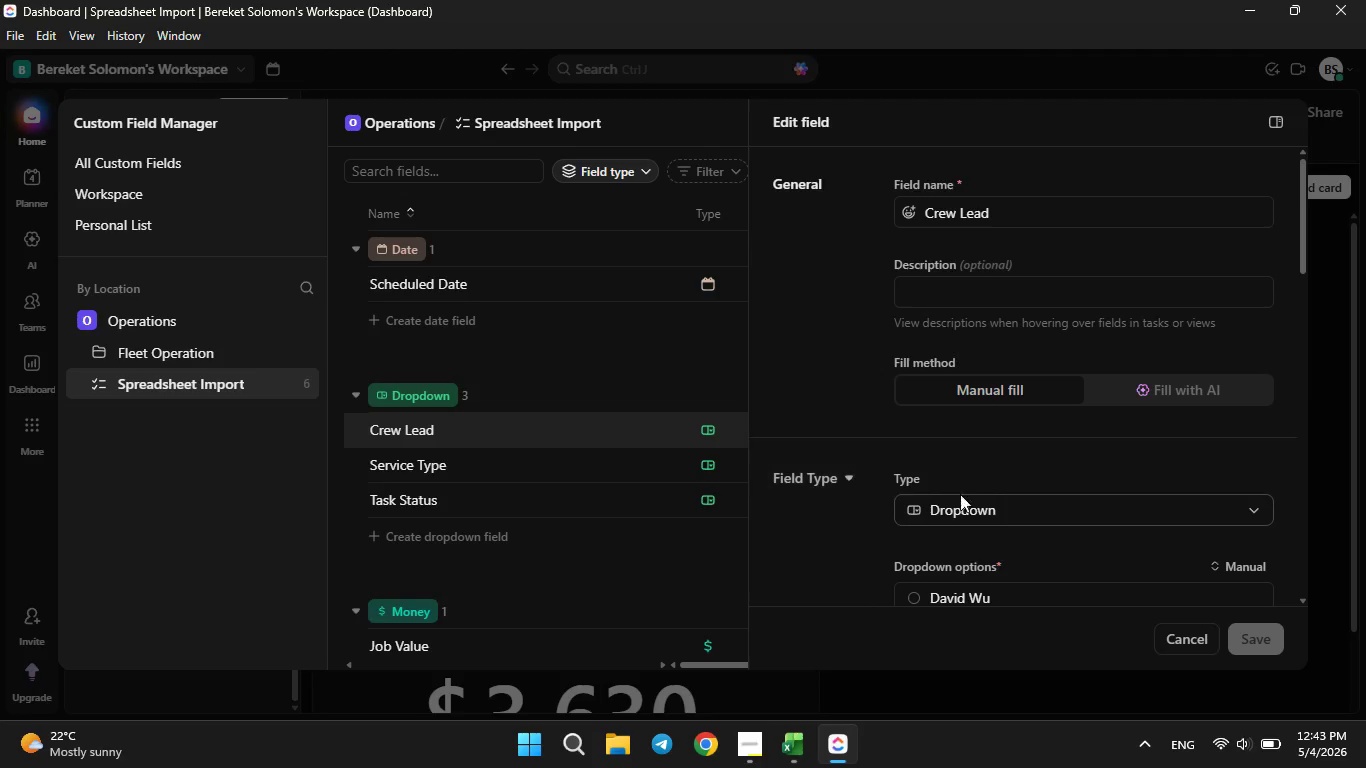 
scroll: coordinate [1001, 499], scroll_direction: down, amount: 2.0
 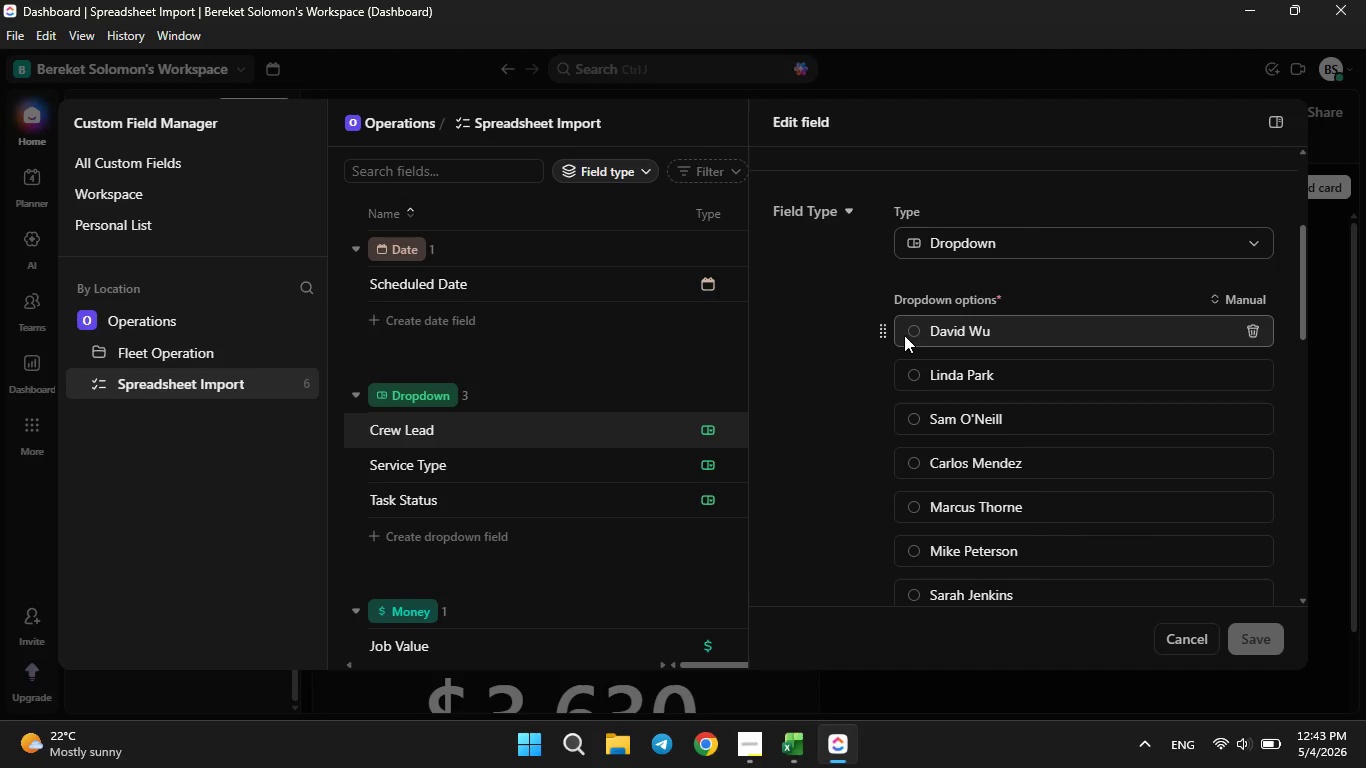 
left_click([907, 335])
 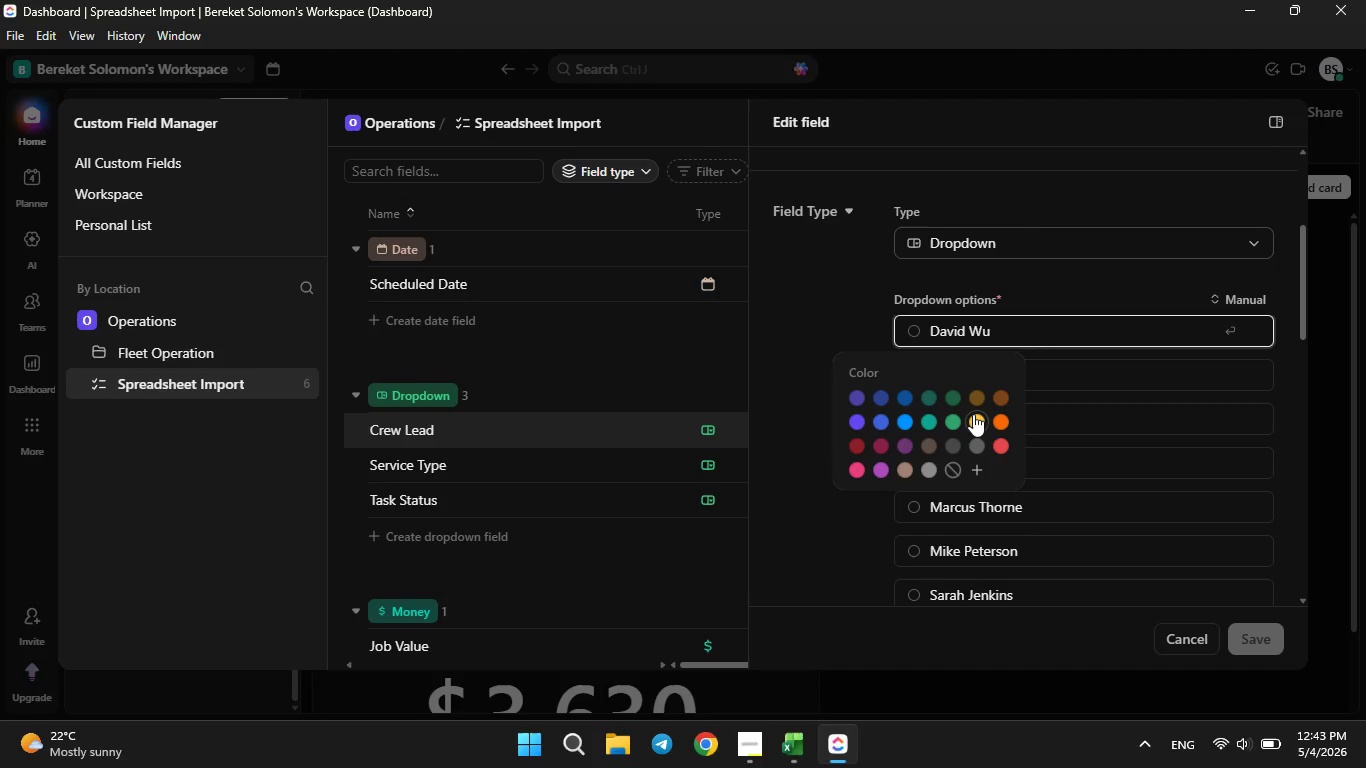 
left_click([974, 415])
 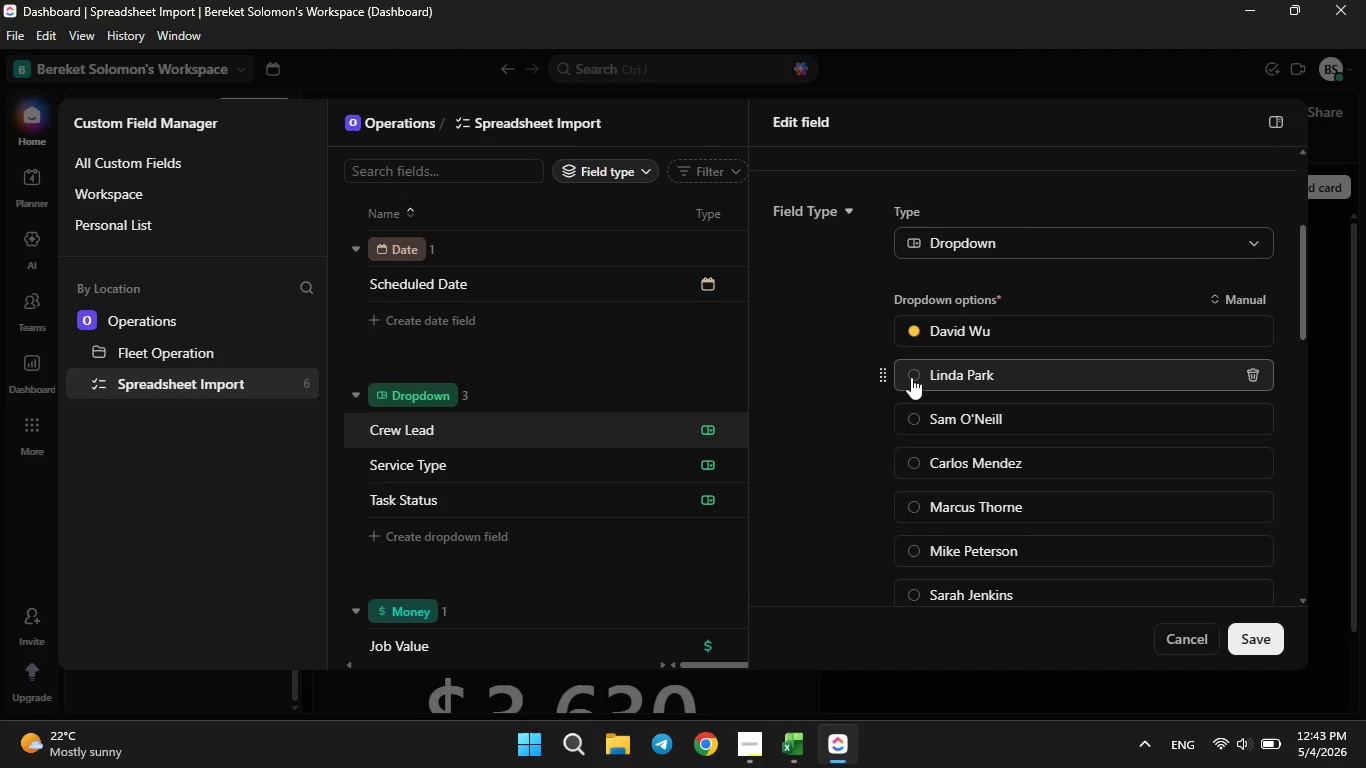 
left_click([909, 376])
 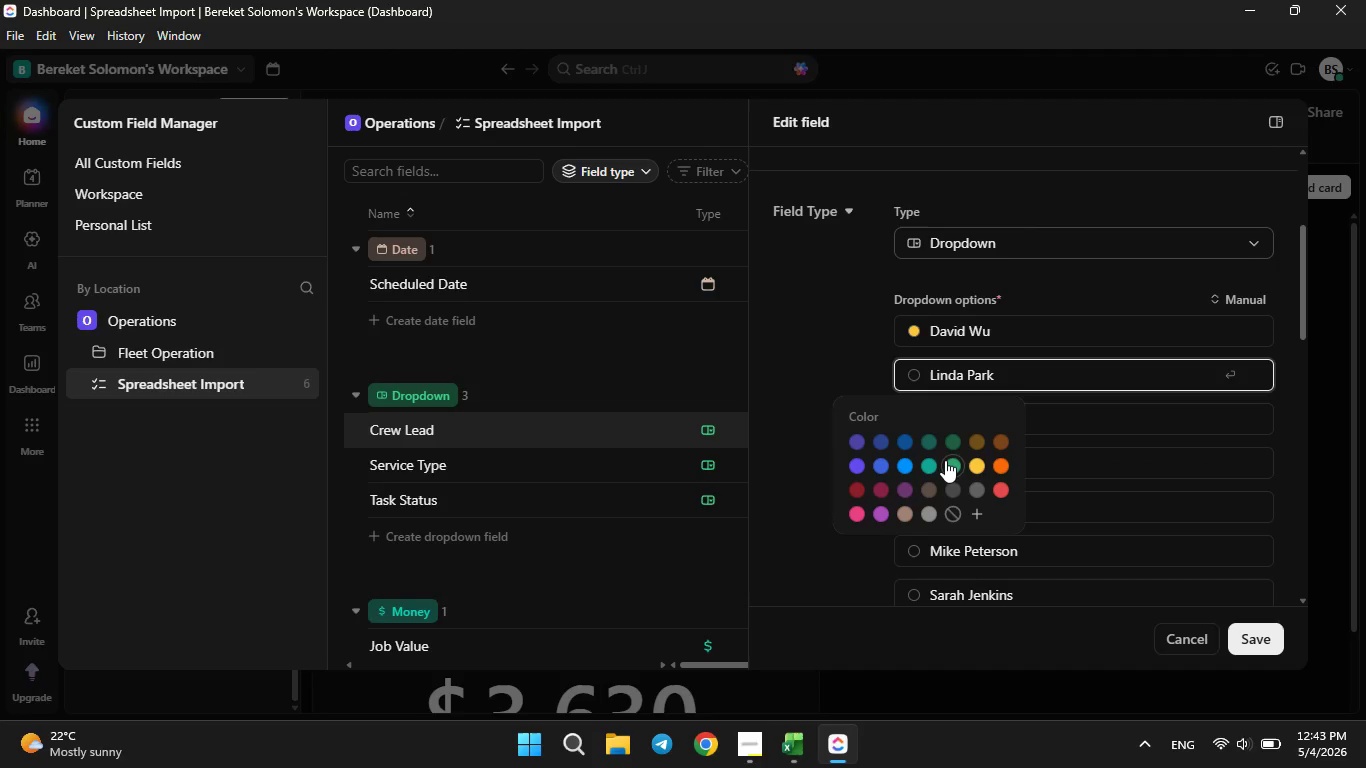 
left_click([946, 461])
 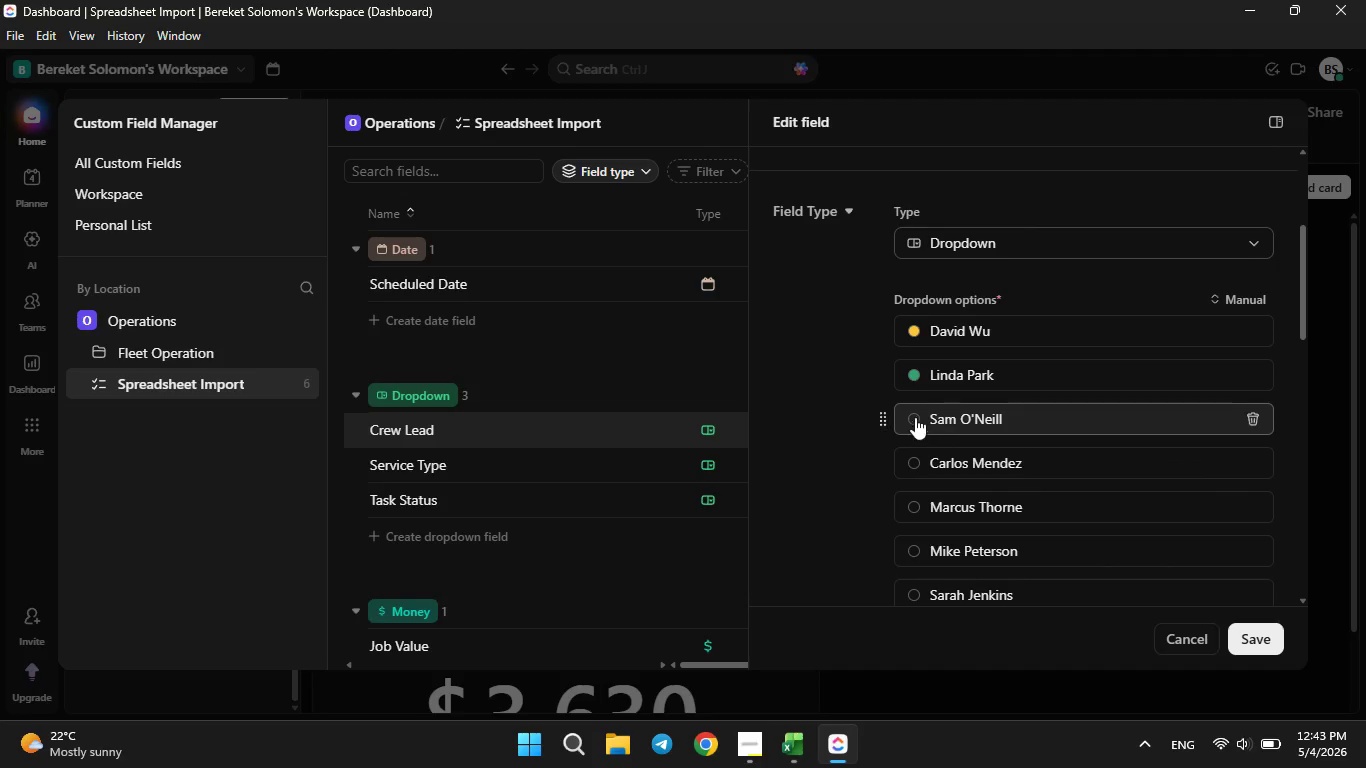 
left_click([911, 413])
 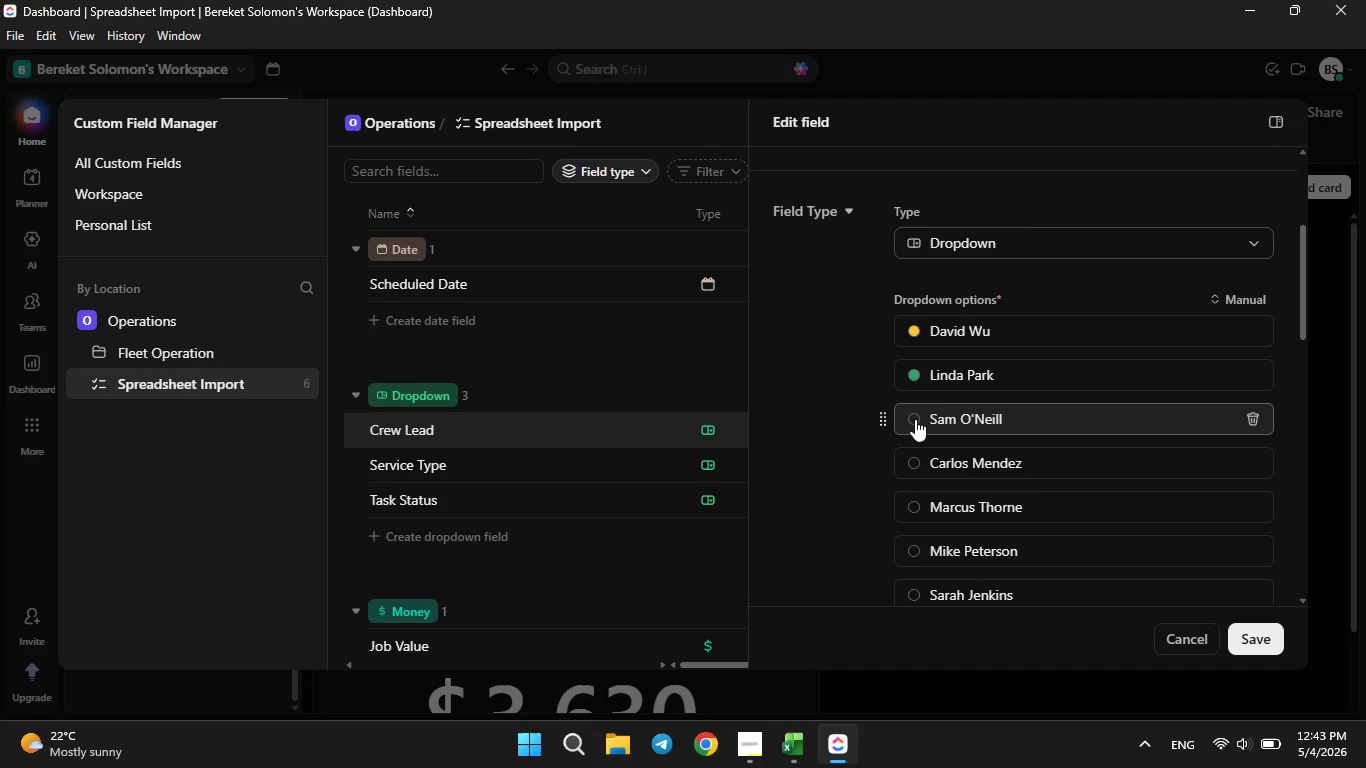 
left_click([910, 417])
 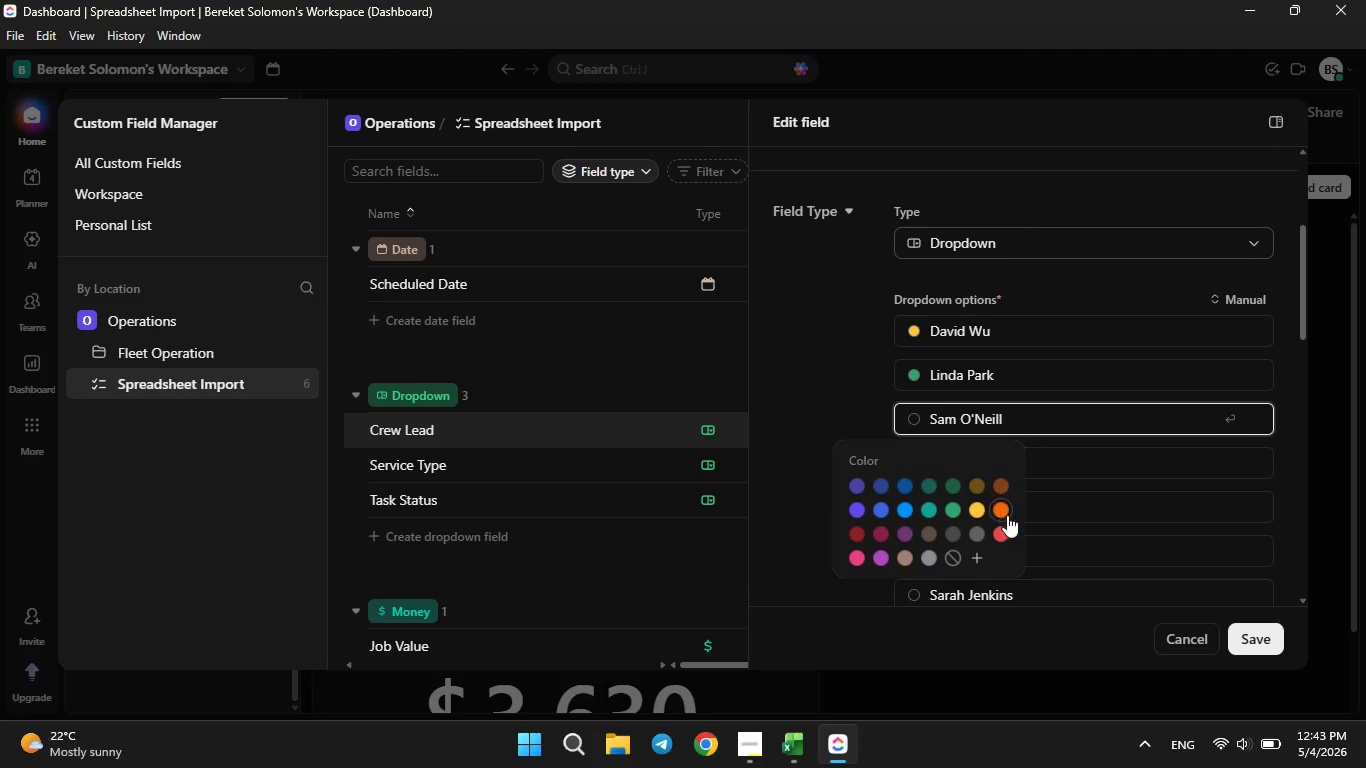 
left_click([1008, 518])
 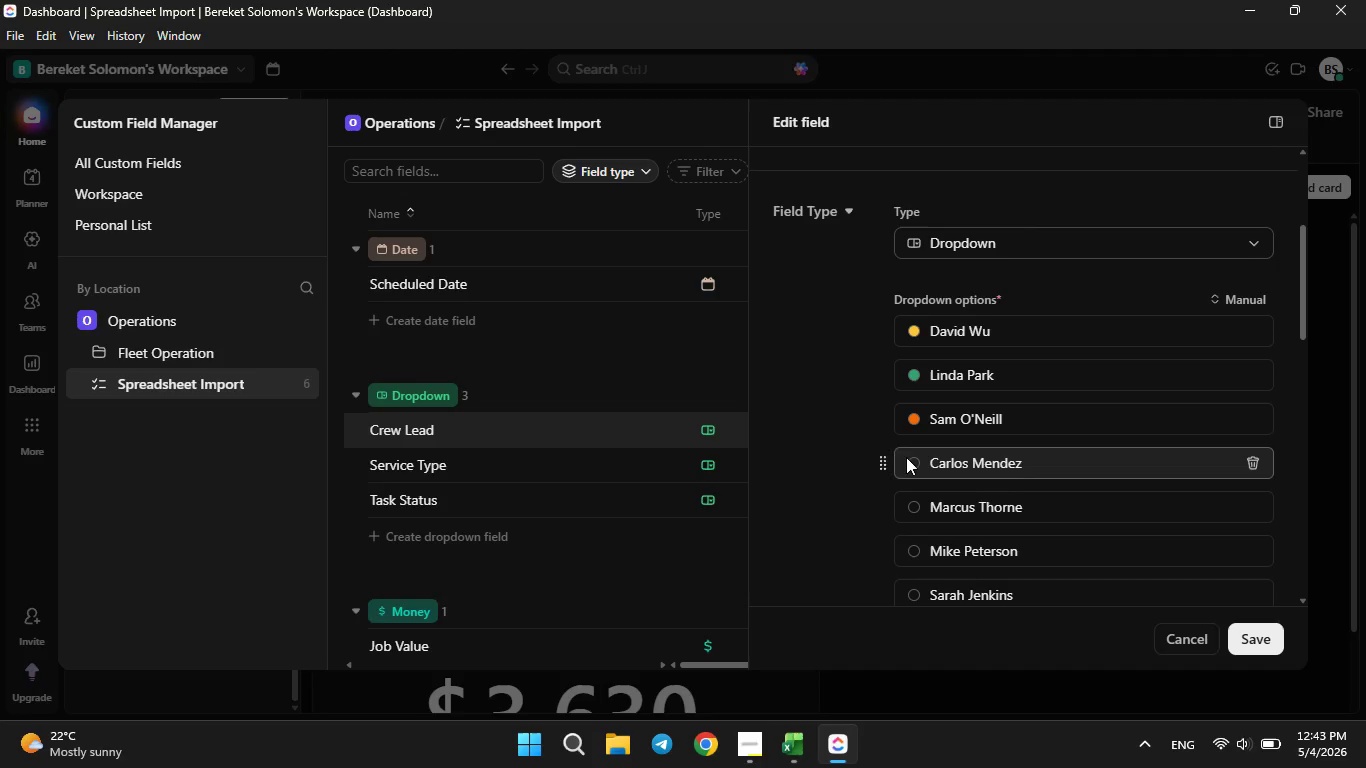 
double_click([914, 466])
 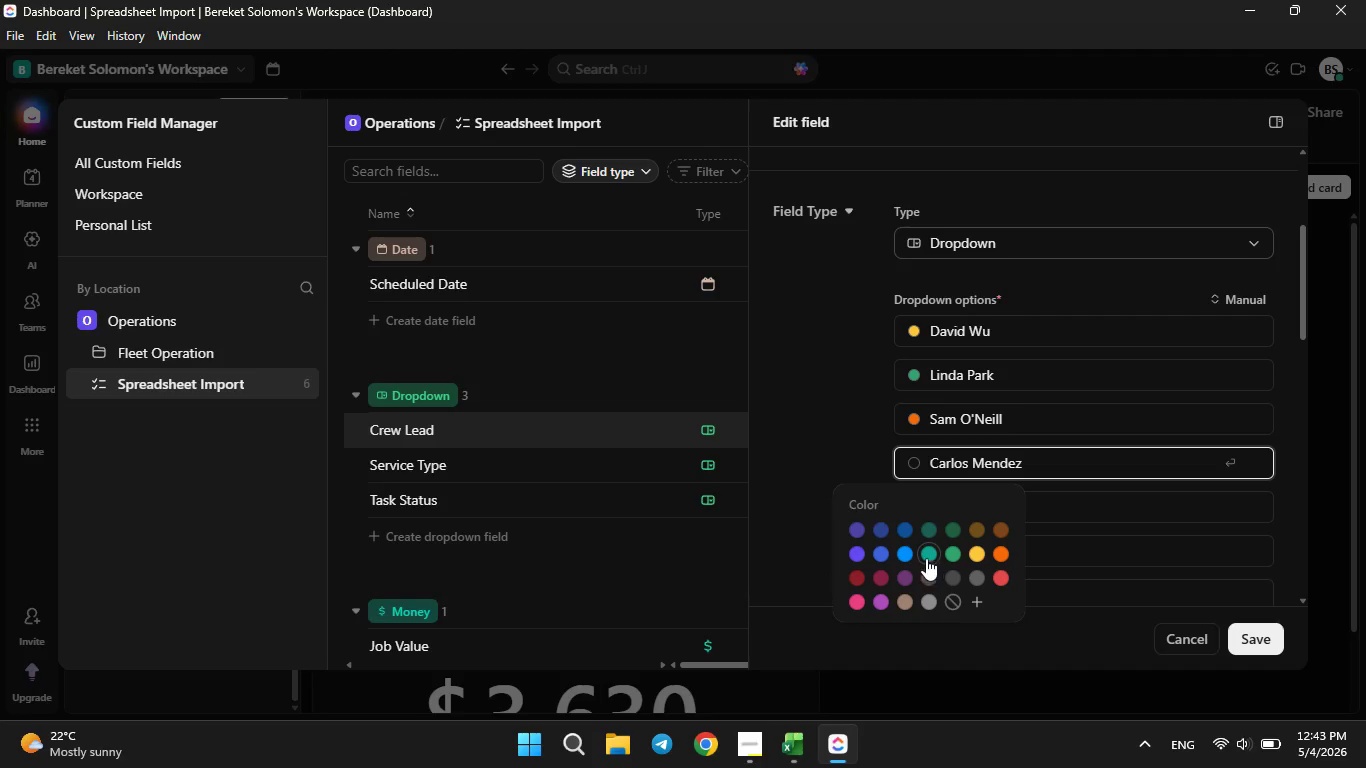 
left_click([898, 552])
 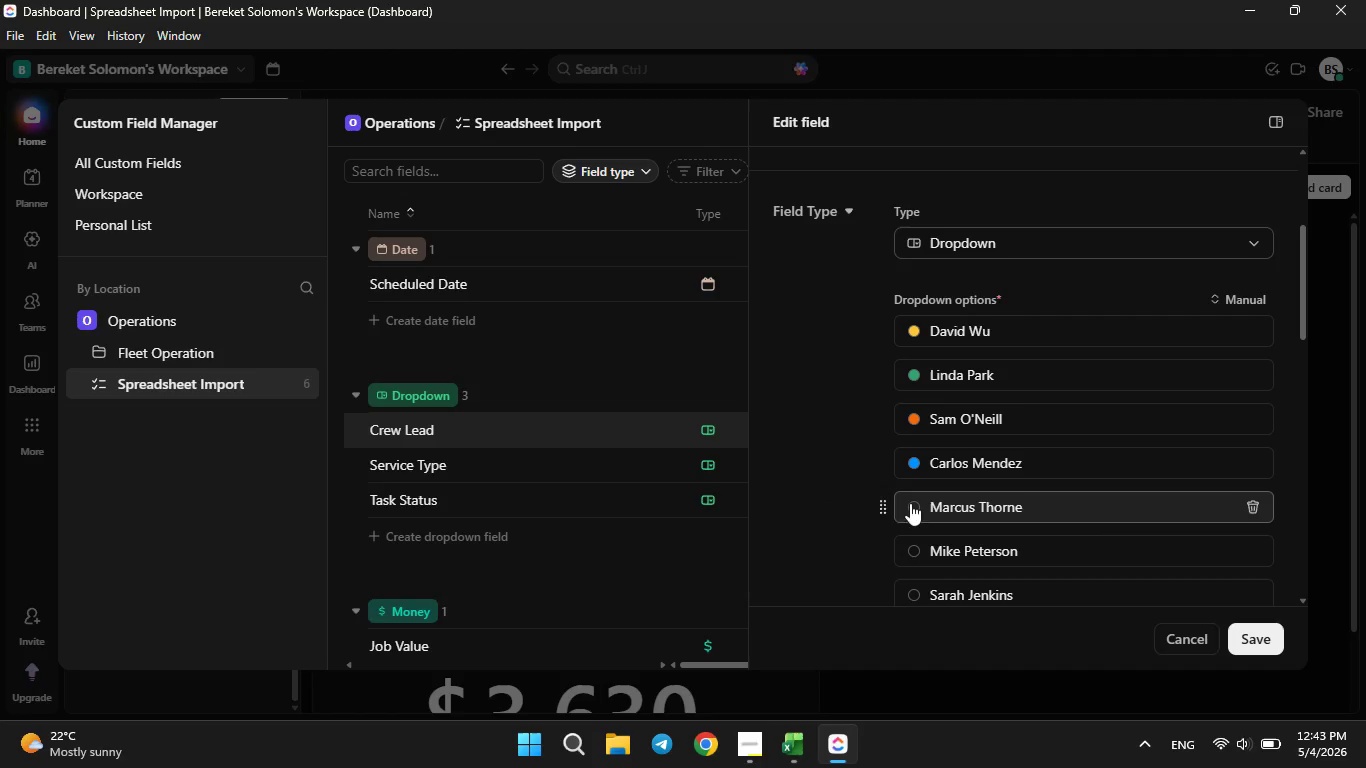 
left_click([910, 502])
 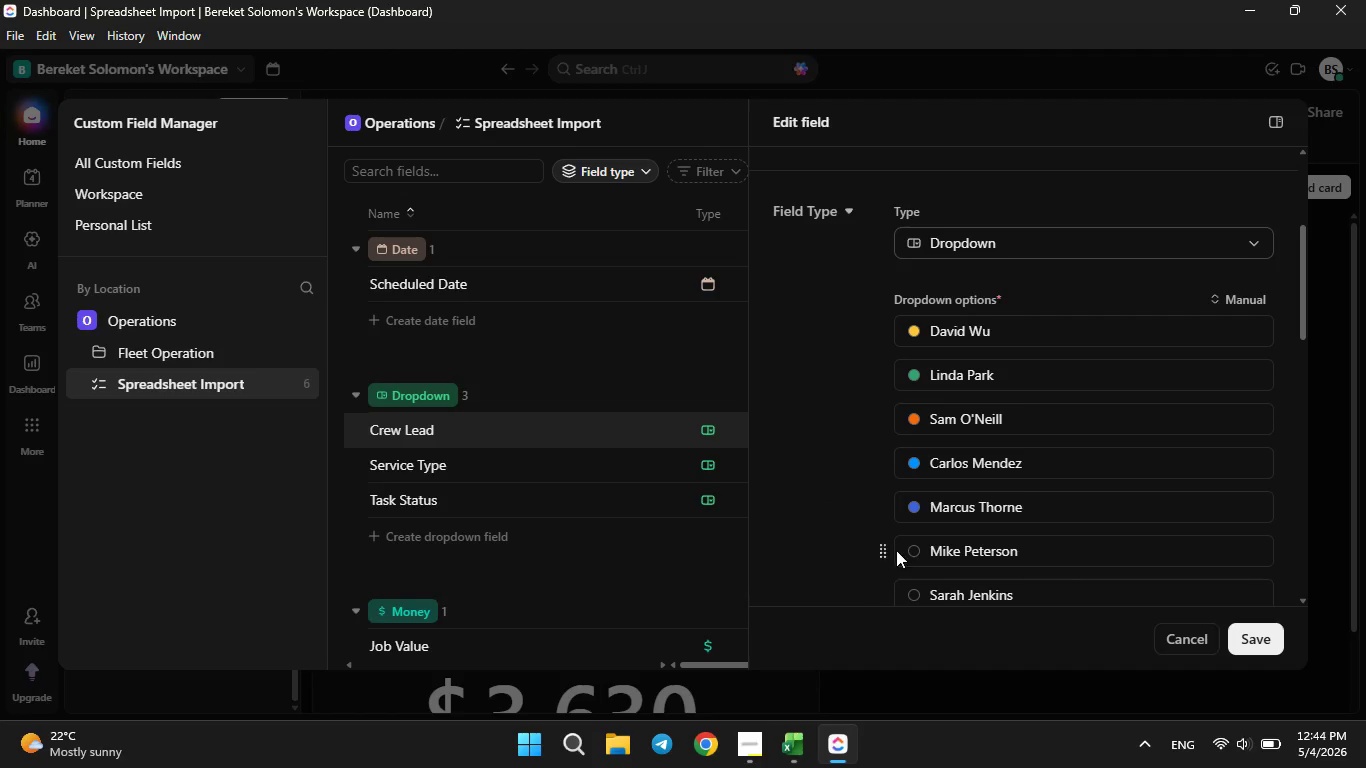 
left_click([913, 554])
 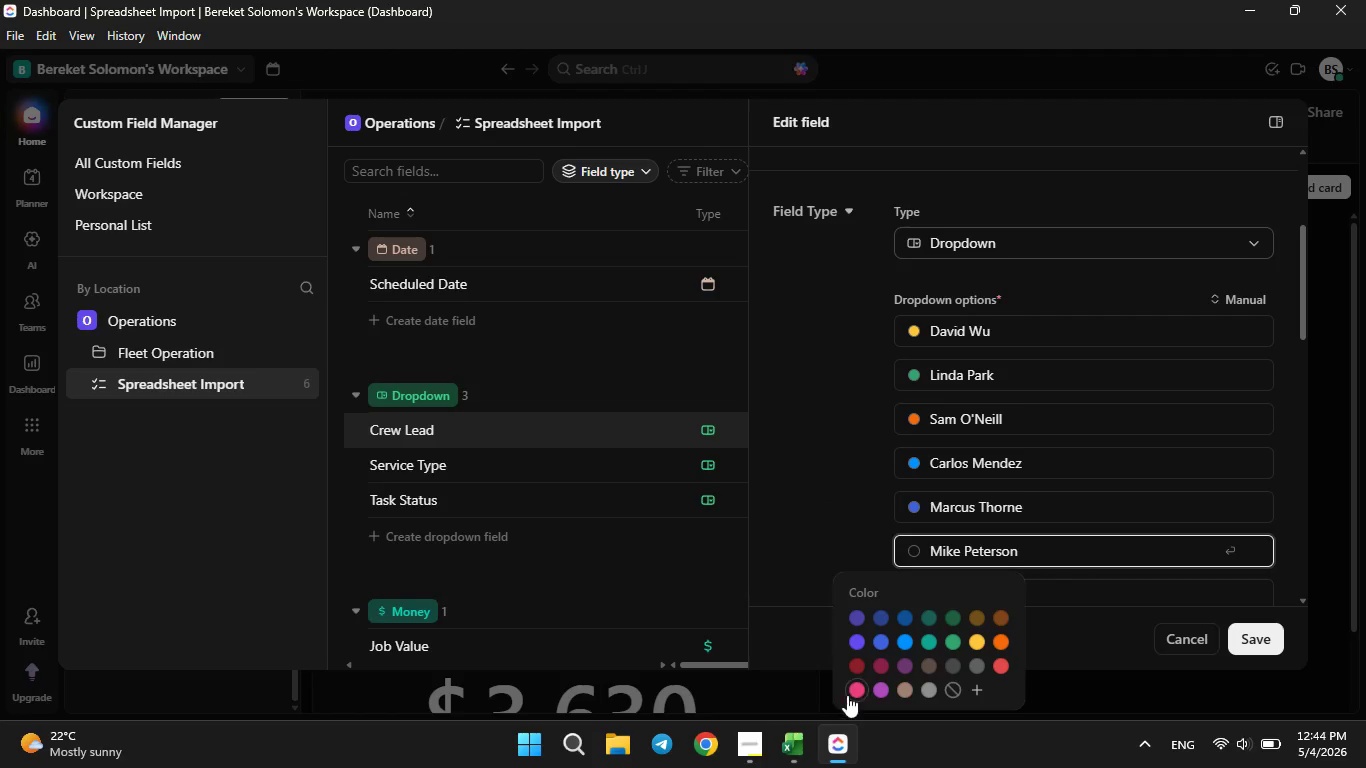 
left_click([854, 692])
 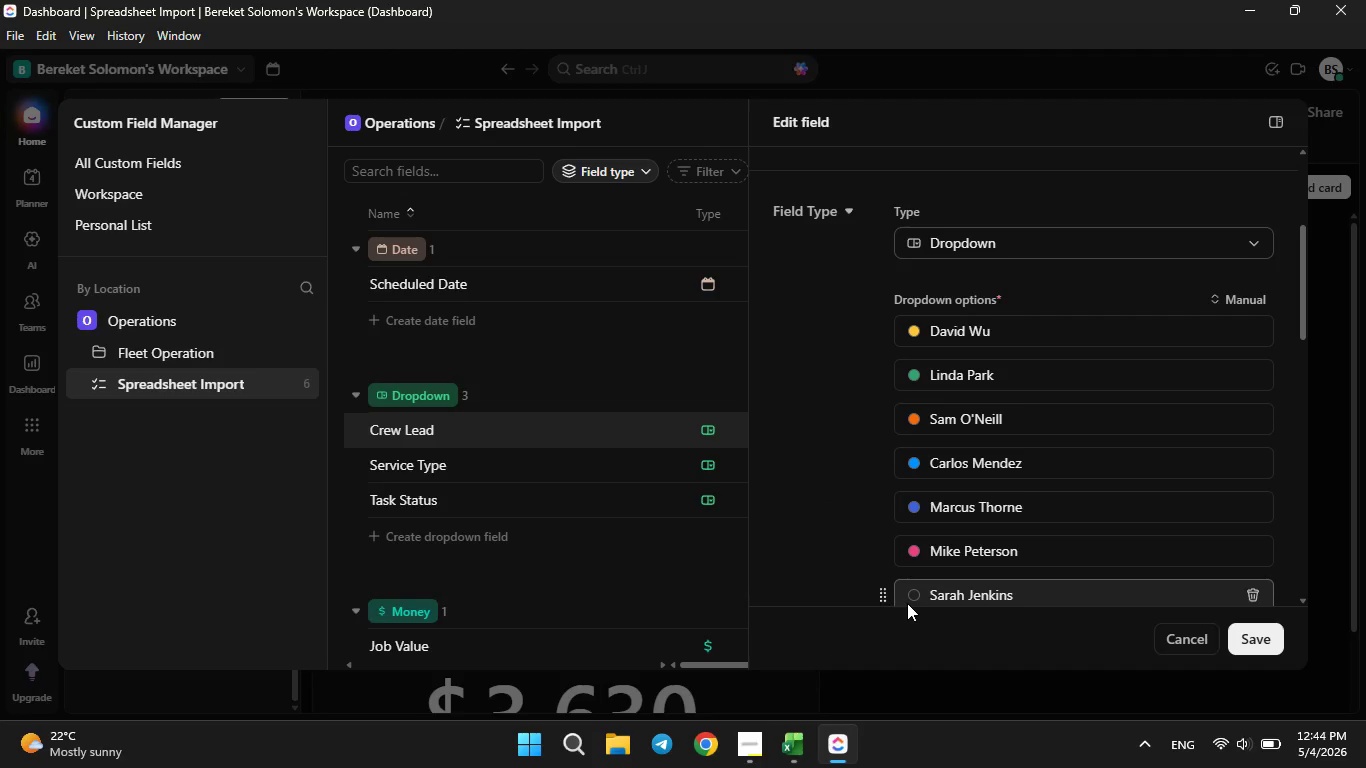 
left_click([908, 600])
 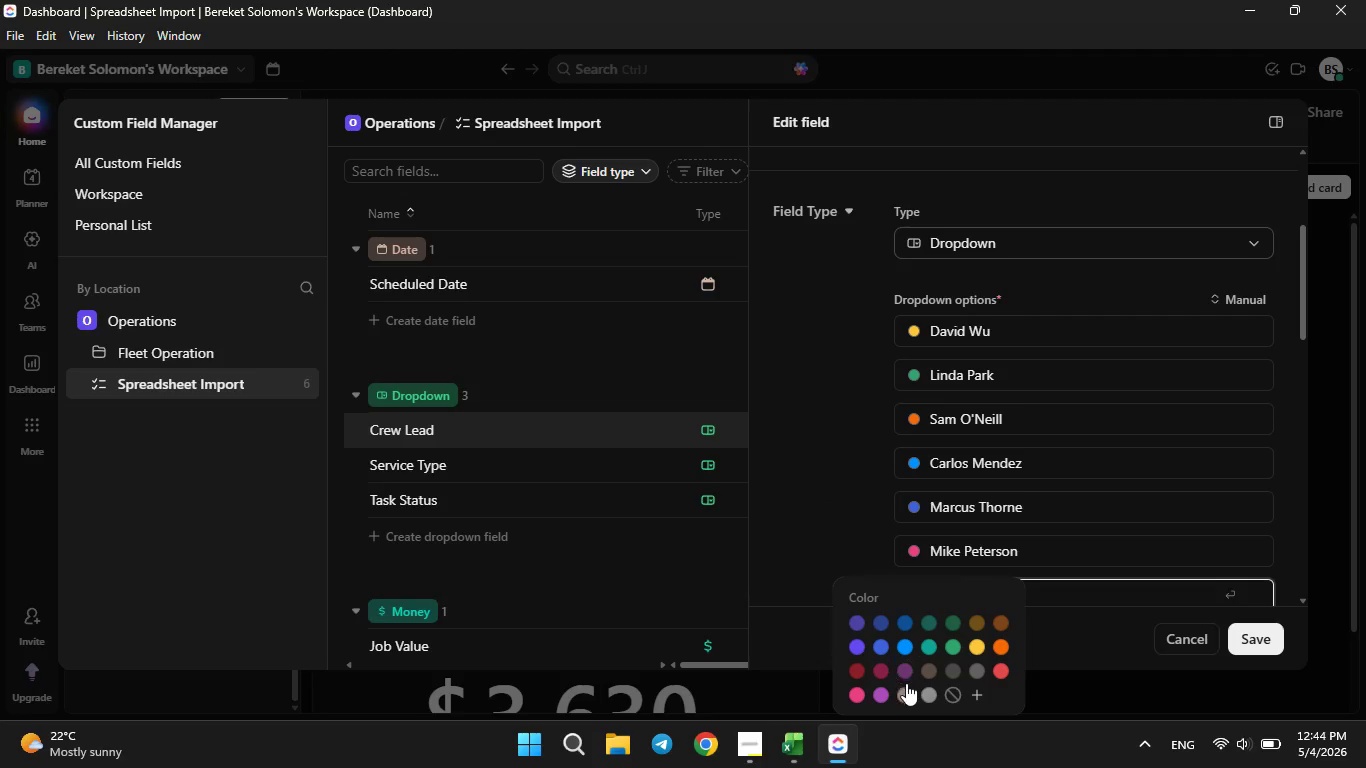 
left_click([903, 690])
 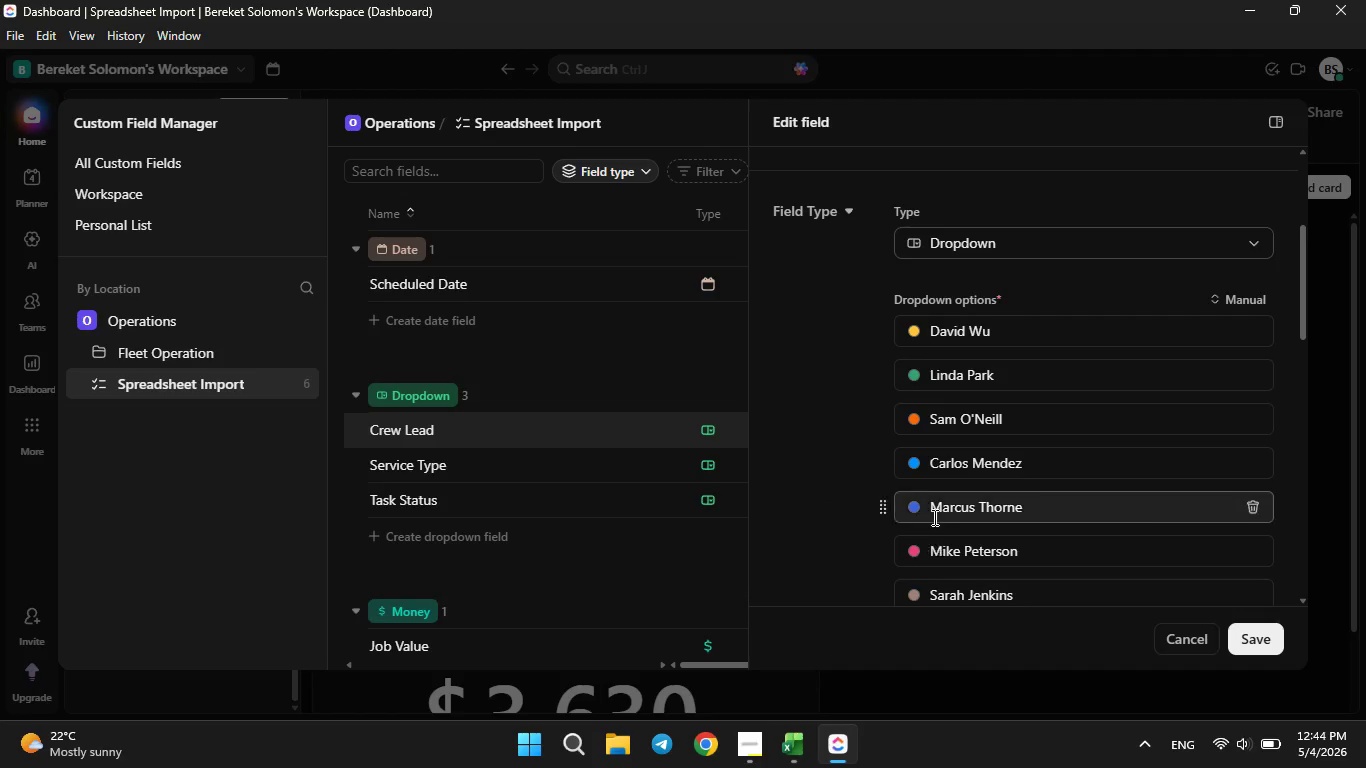 
scroll: coordinate [933, 516], scroll_direction: down, amount: 1.0
 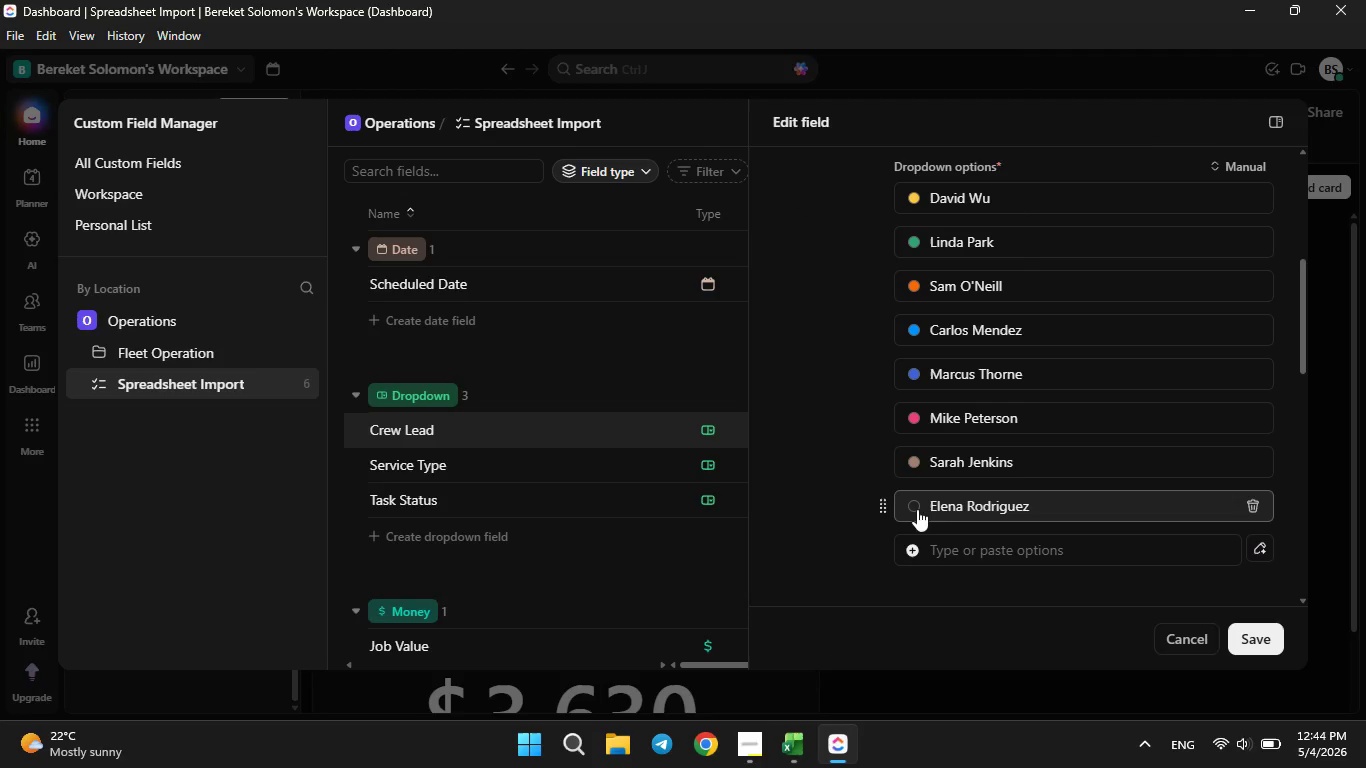 
left_click([911, 505])
 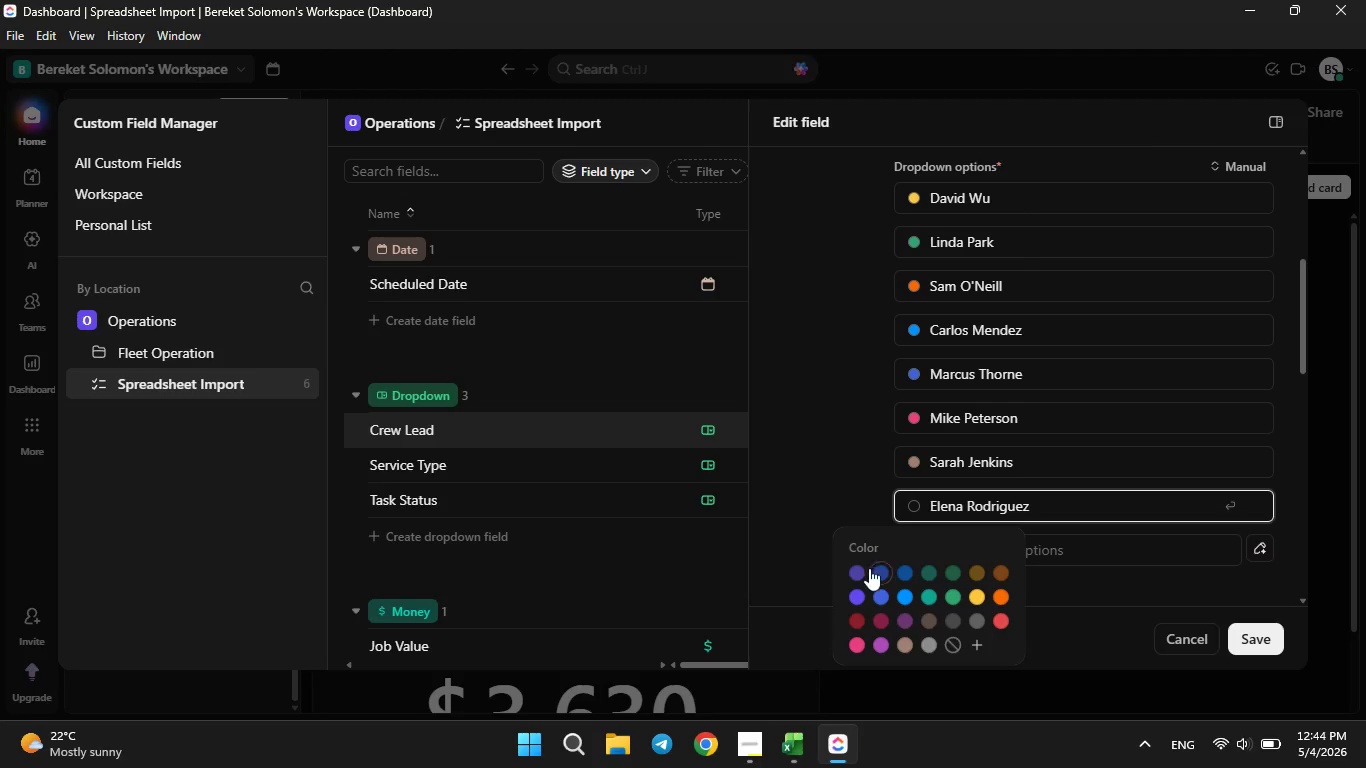 
left_click([863, 569])
 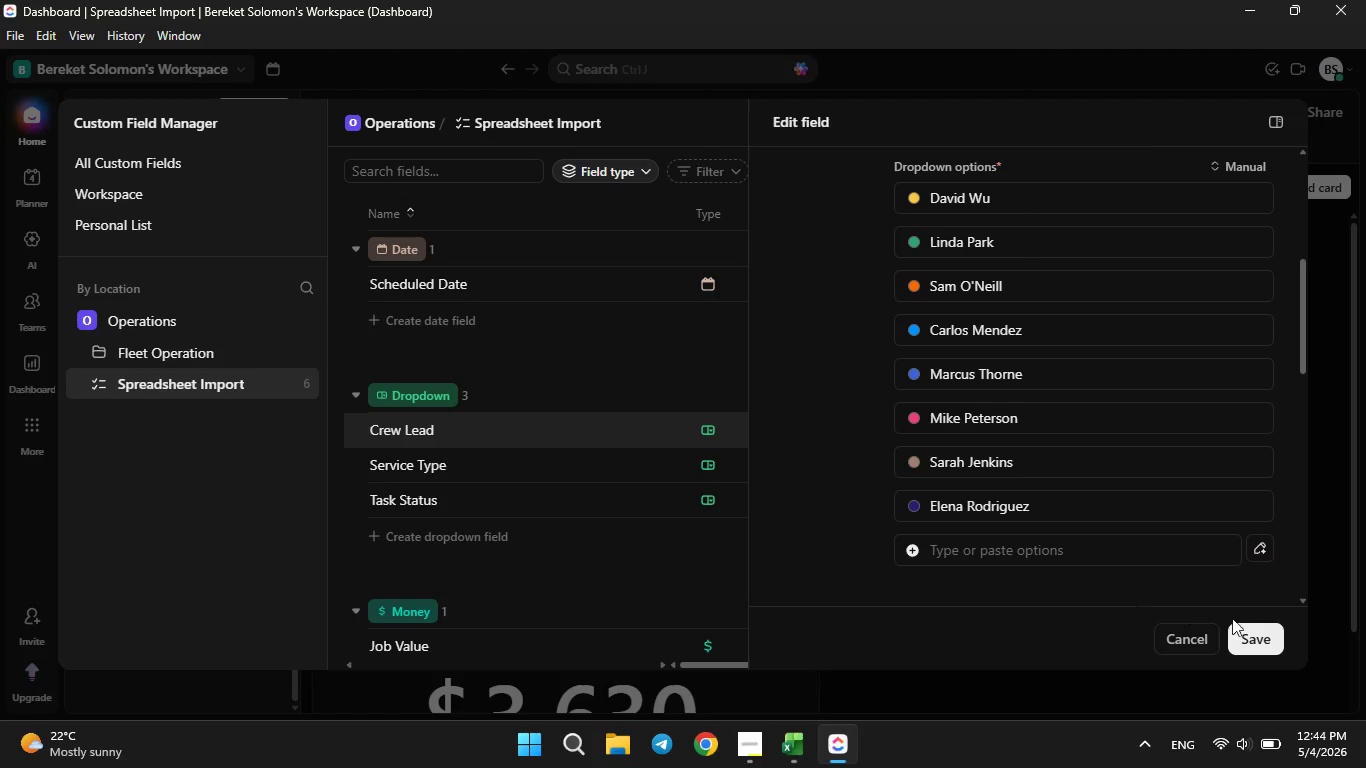 
left_click([1258, 629])
 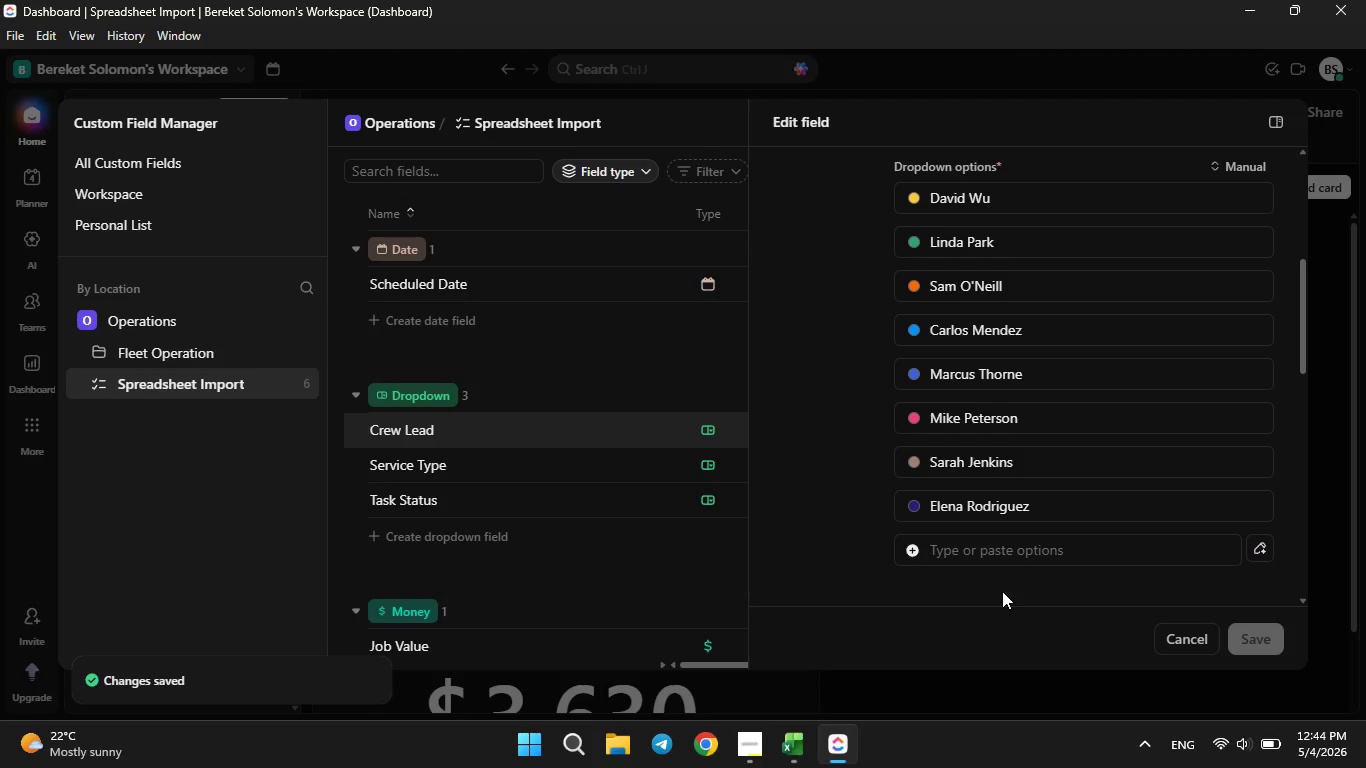 
left_click([690, 560])
 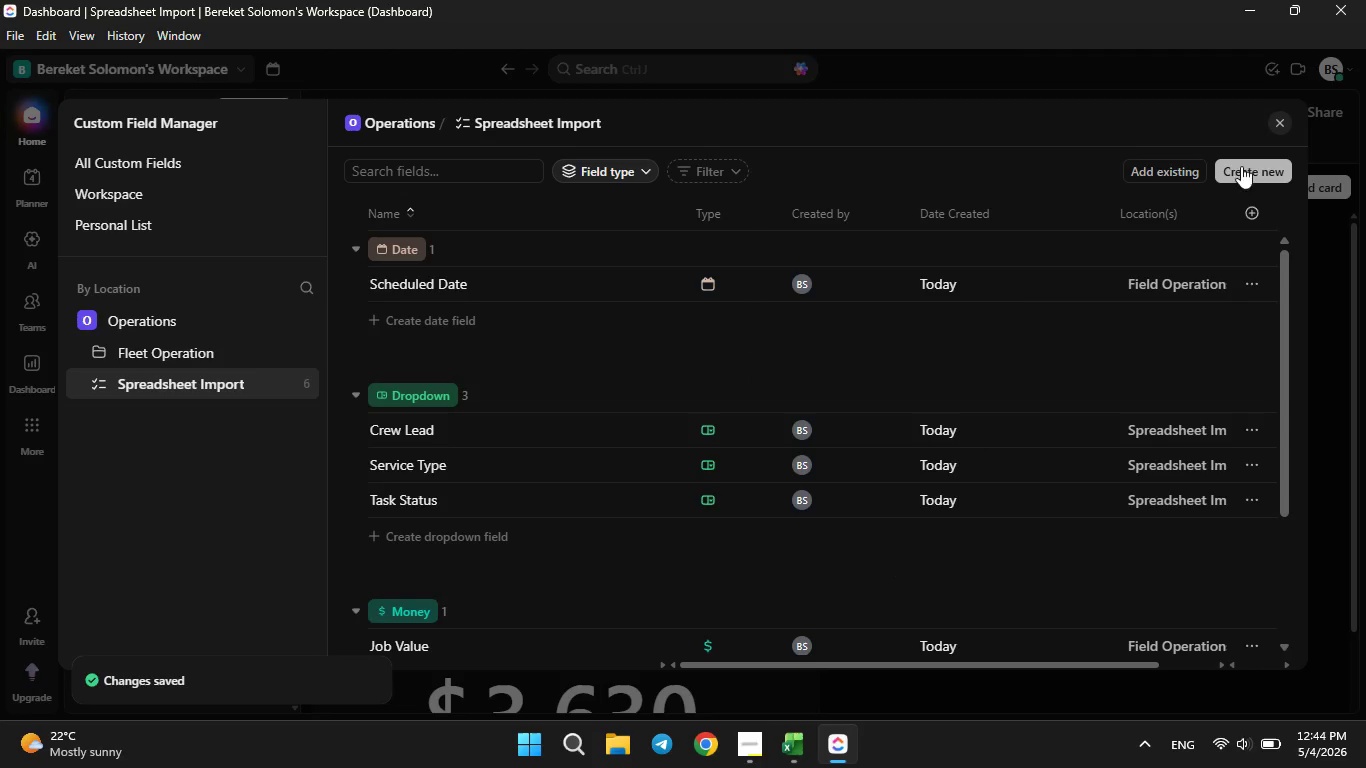 
left_click([1274, 125])
 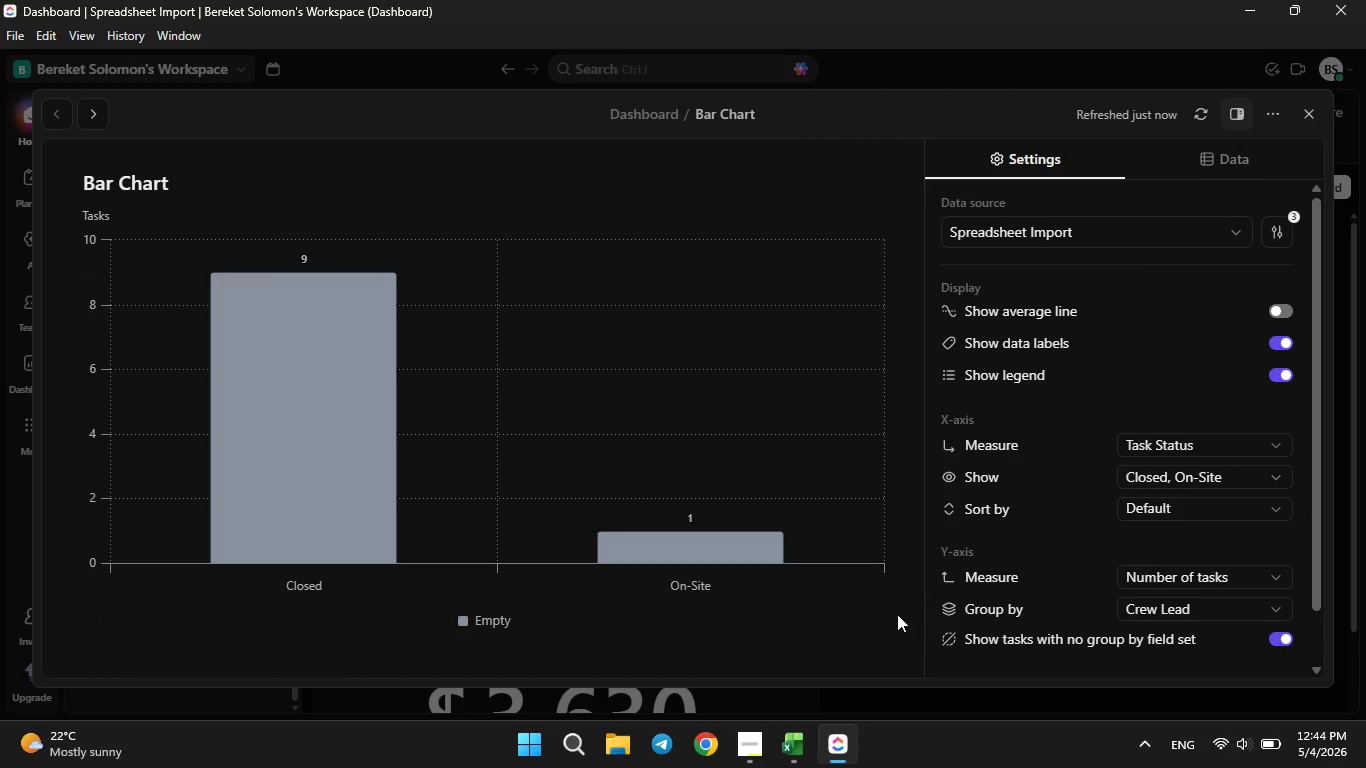 
wait(5.42)
 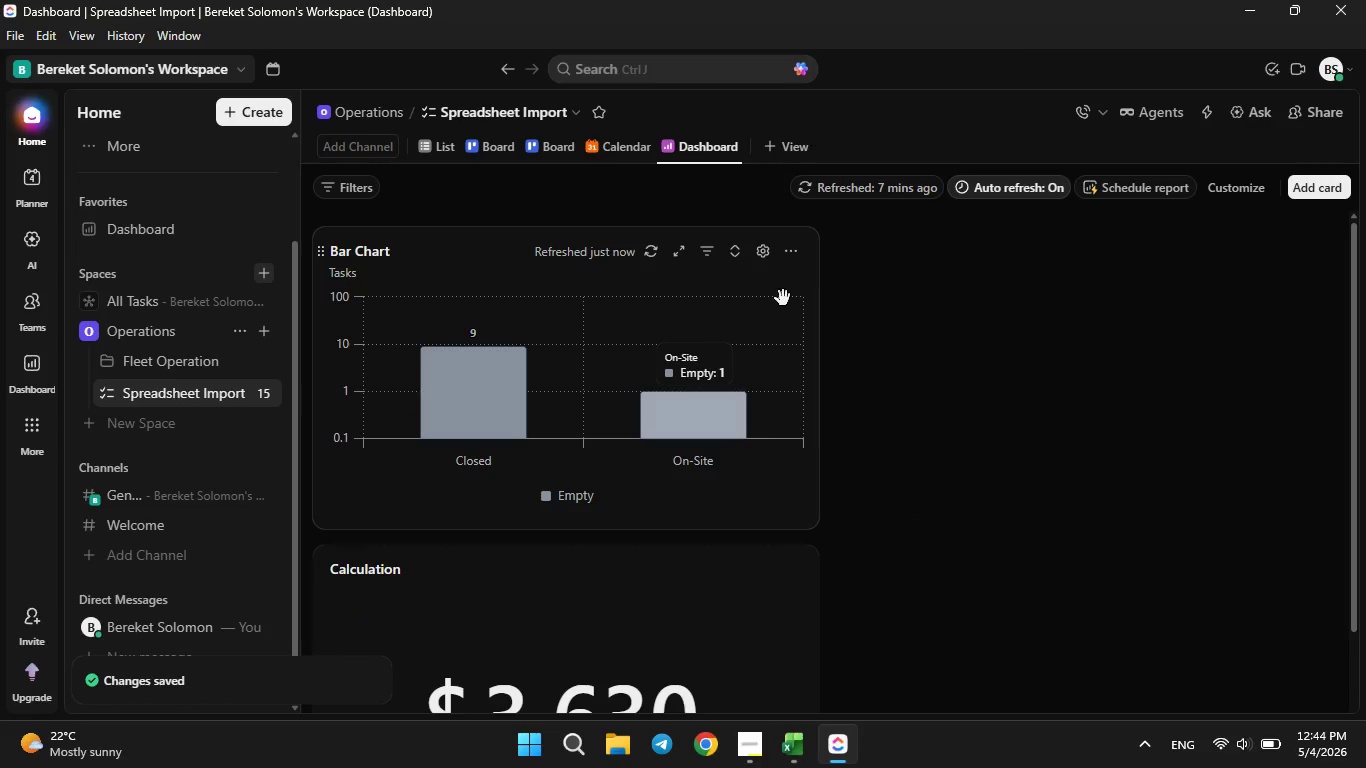 
left_click([1283, 373])
 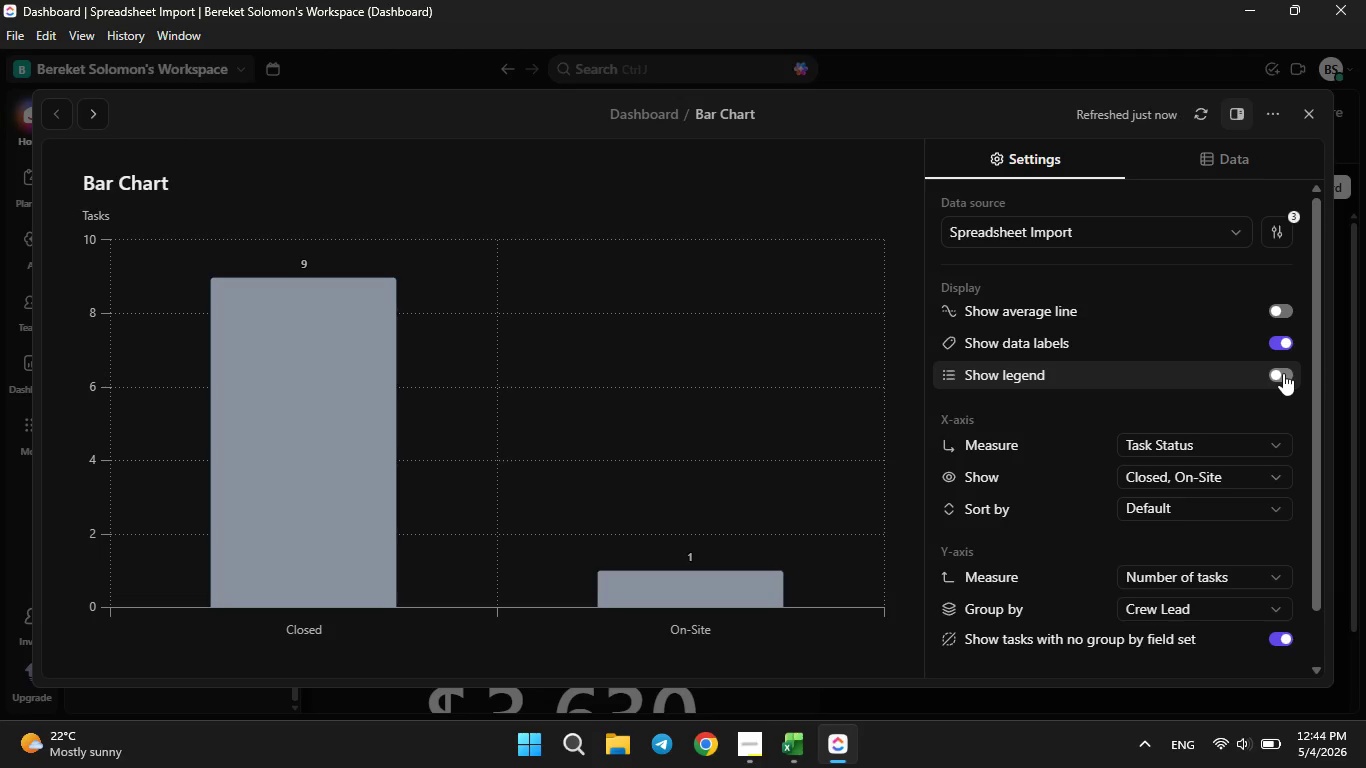 
left_click([1283, 373])
 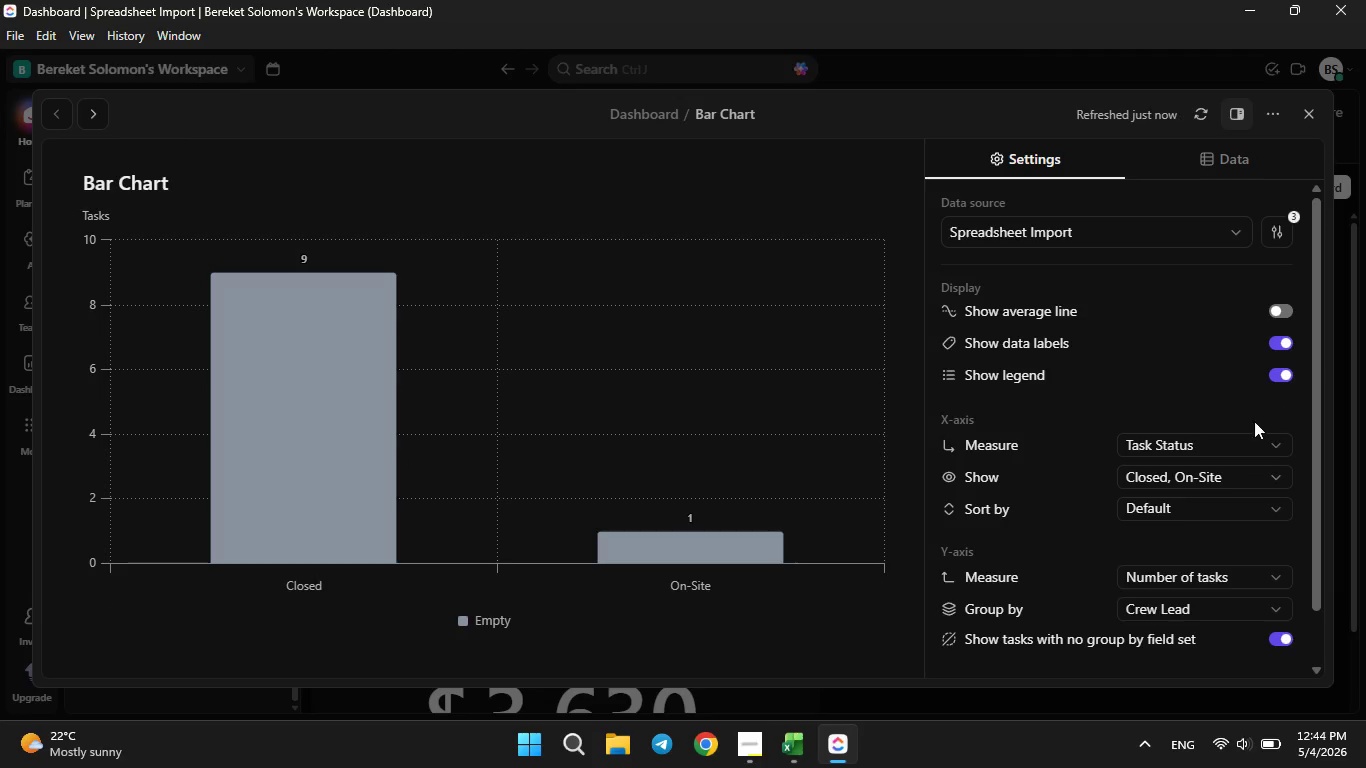 
left_click([1233, 605])
 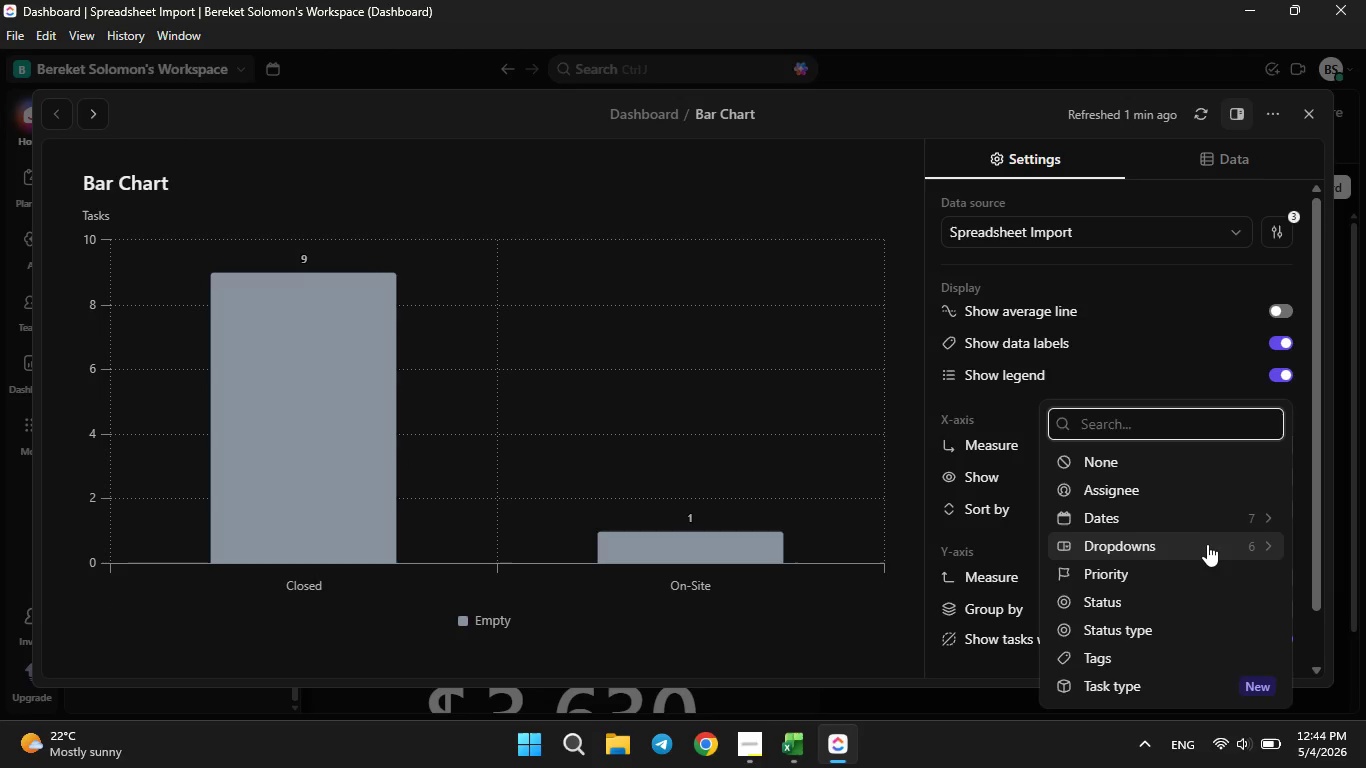 
left_click([1198, 537])
 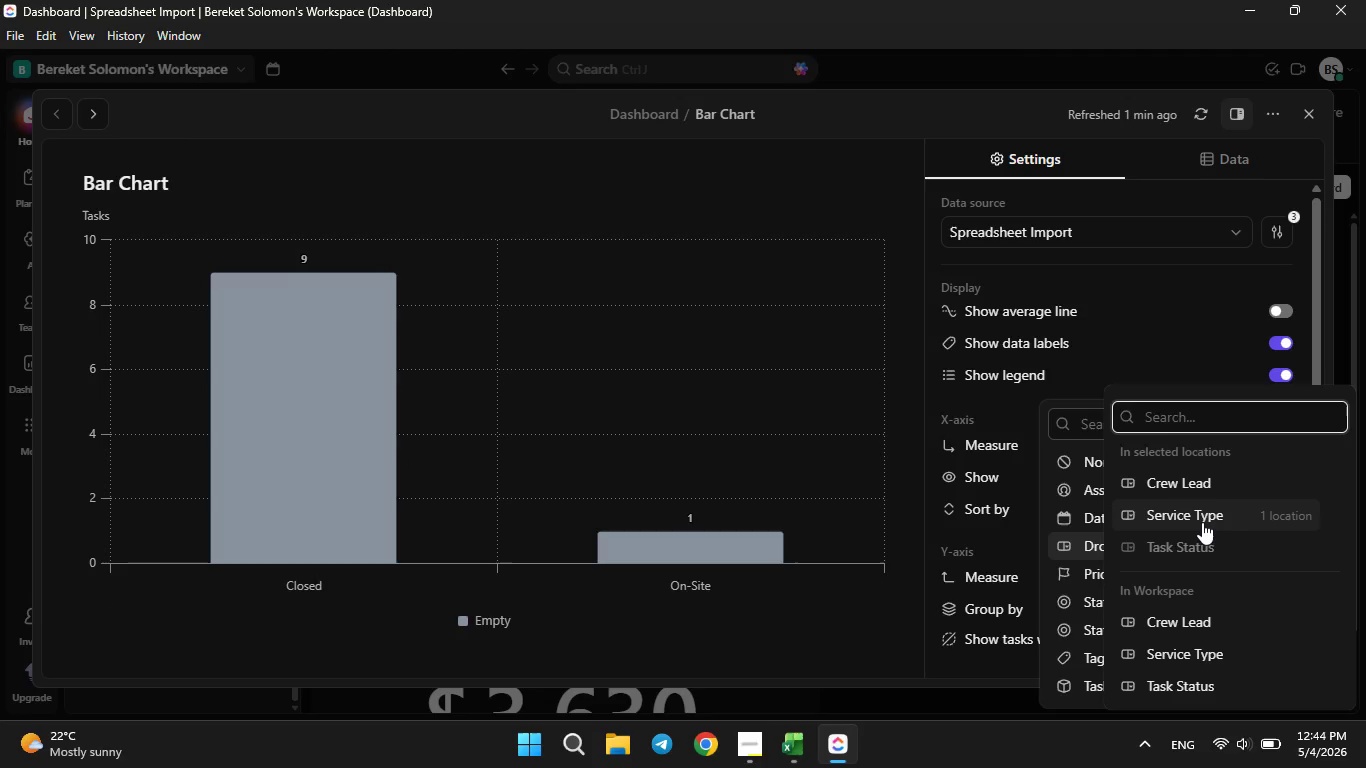 
left_click([1202, 522])
 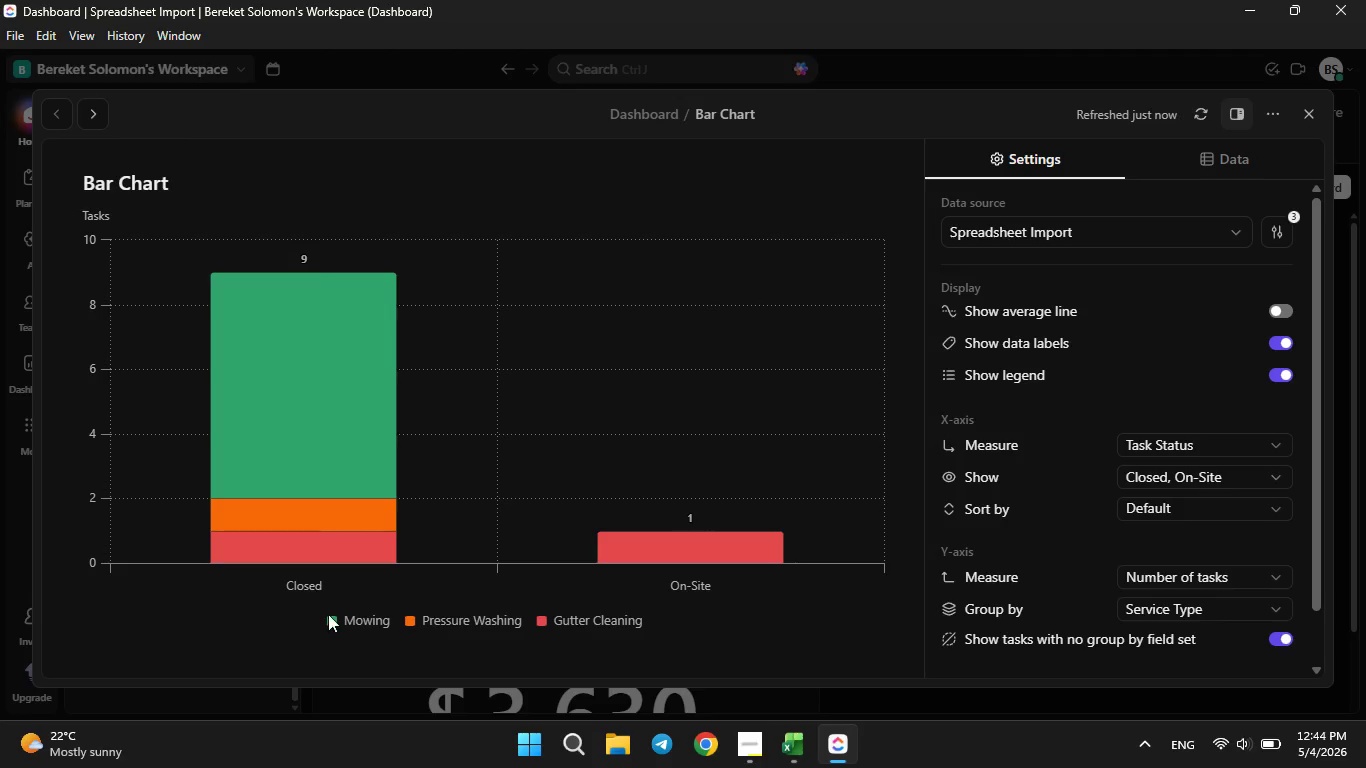 
wait(7.69)
 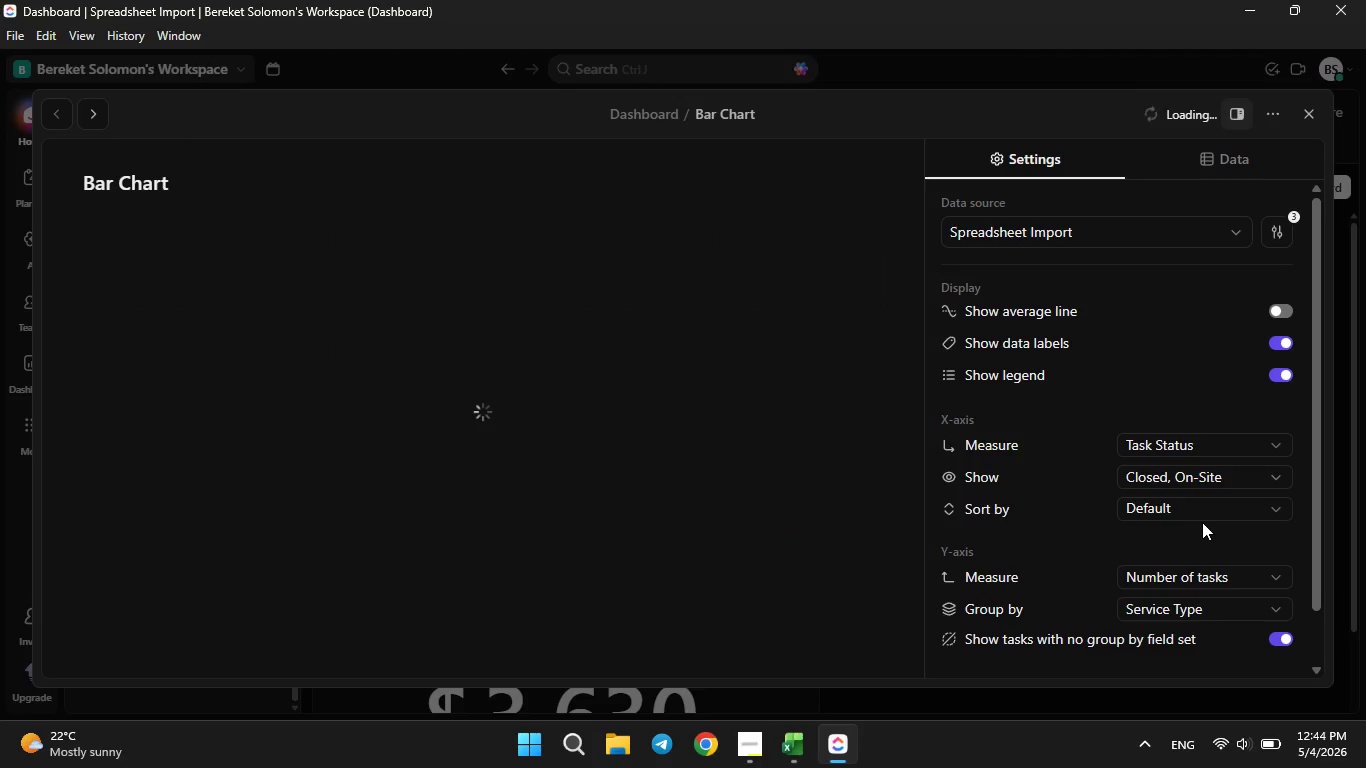 
left_click([1186, 609])
 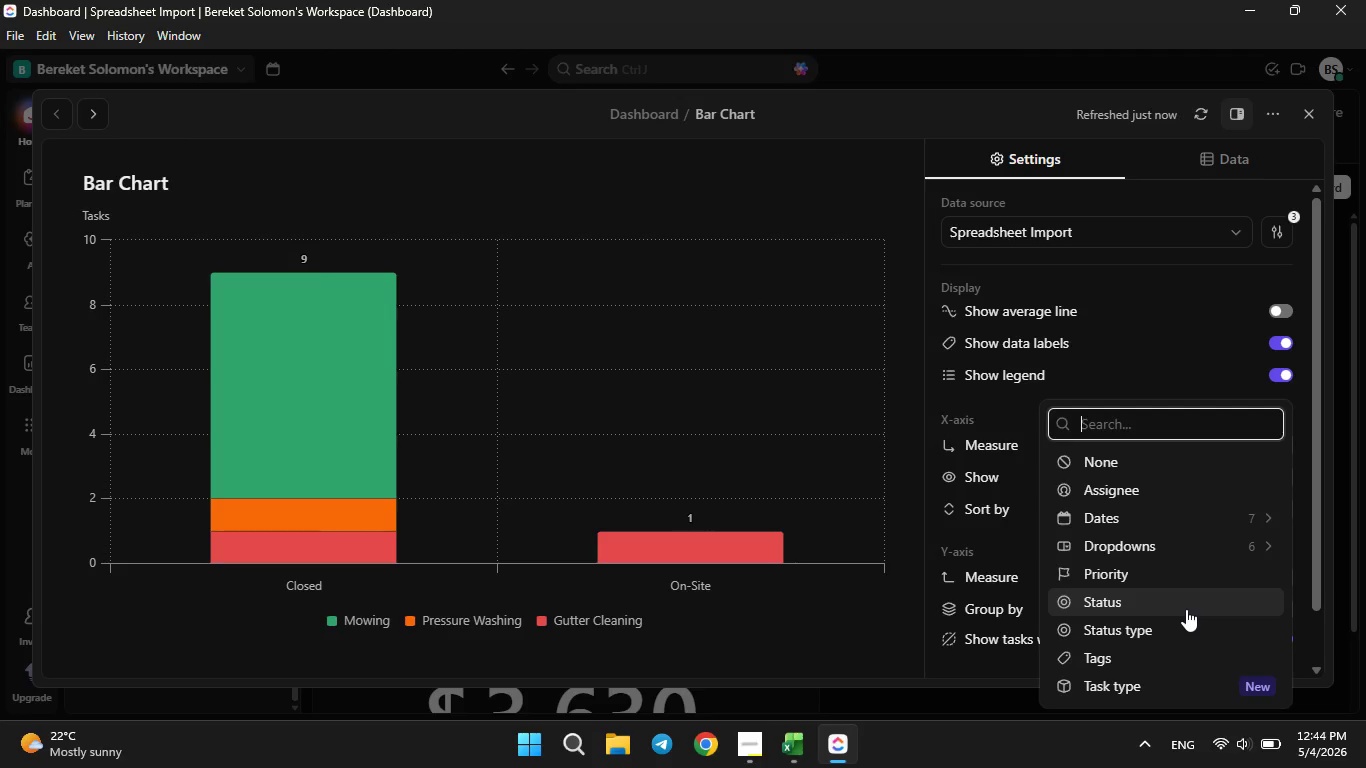 
left_click([1175, 565])
 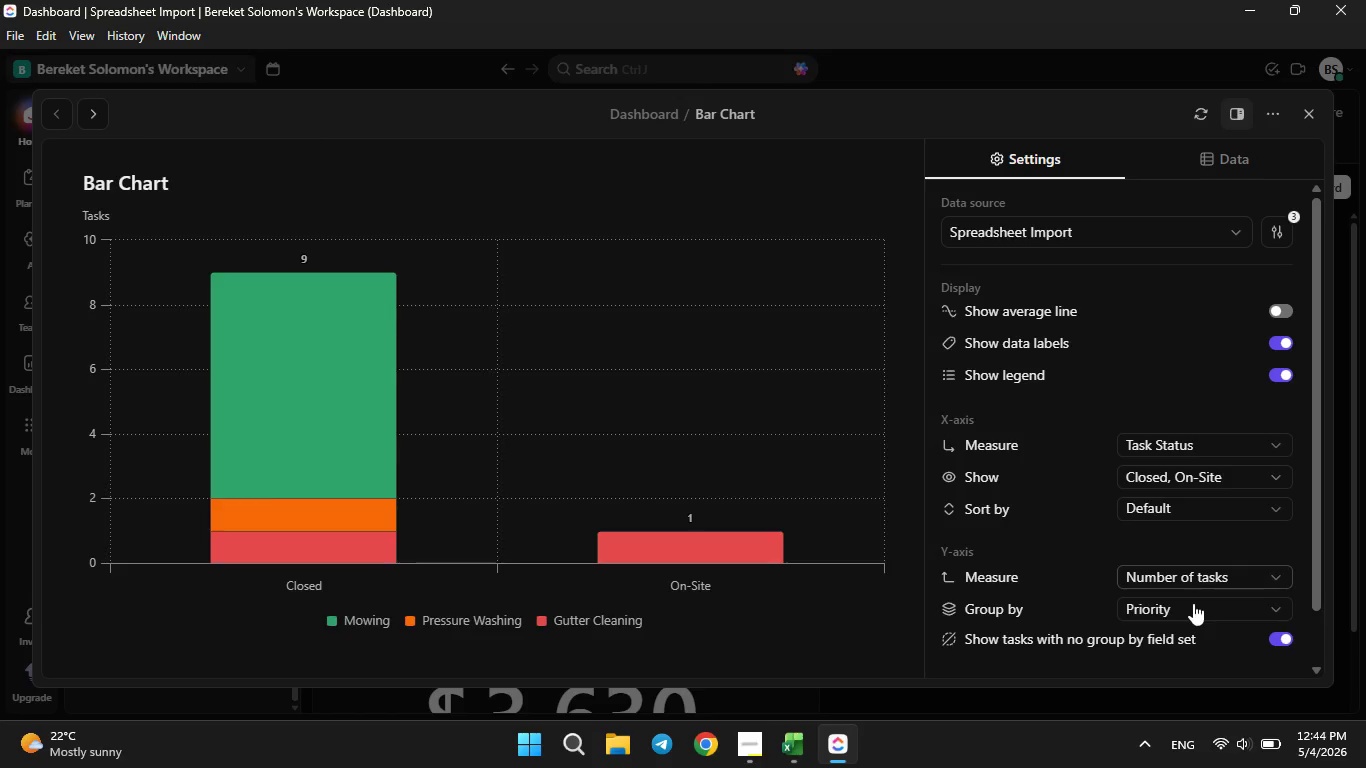 
left_click([1193, 604])
 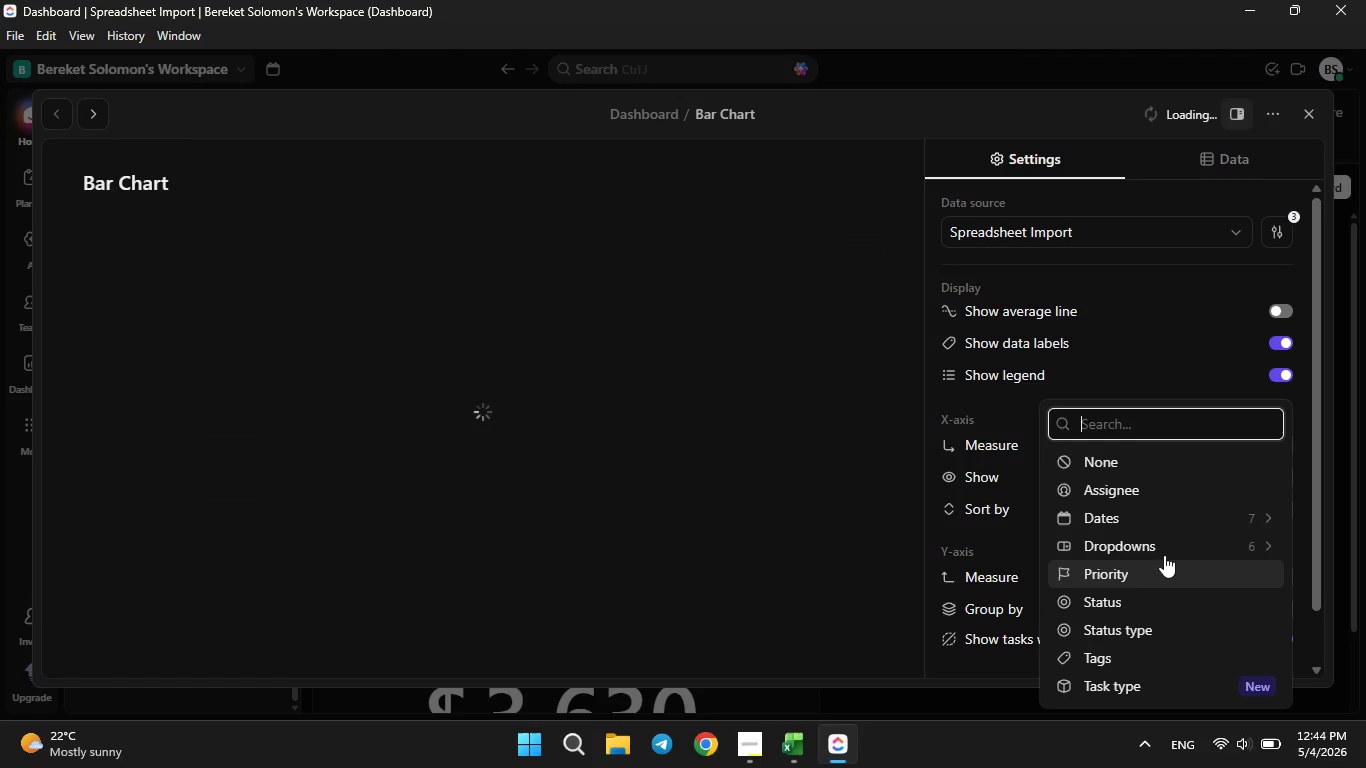 
left_click([1162, 551])
 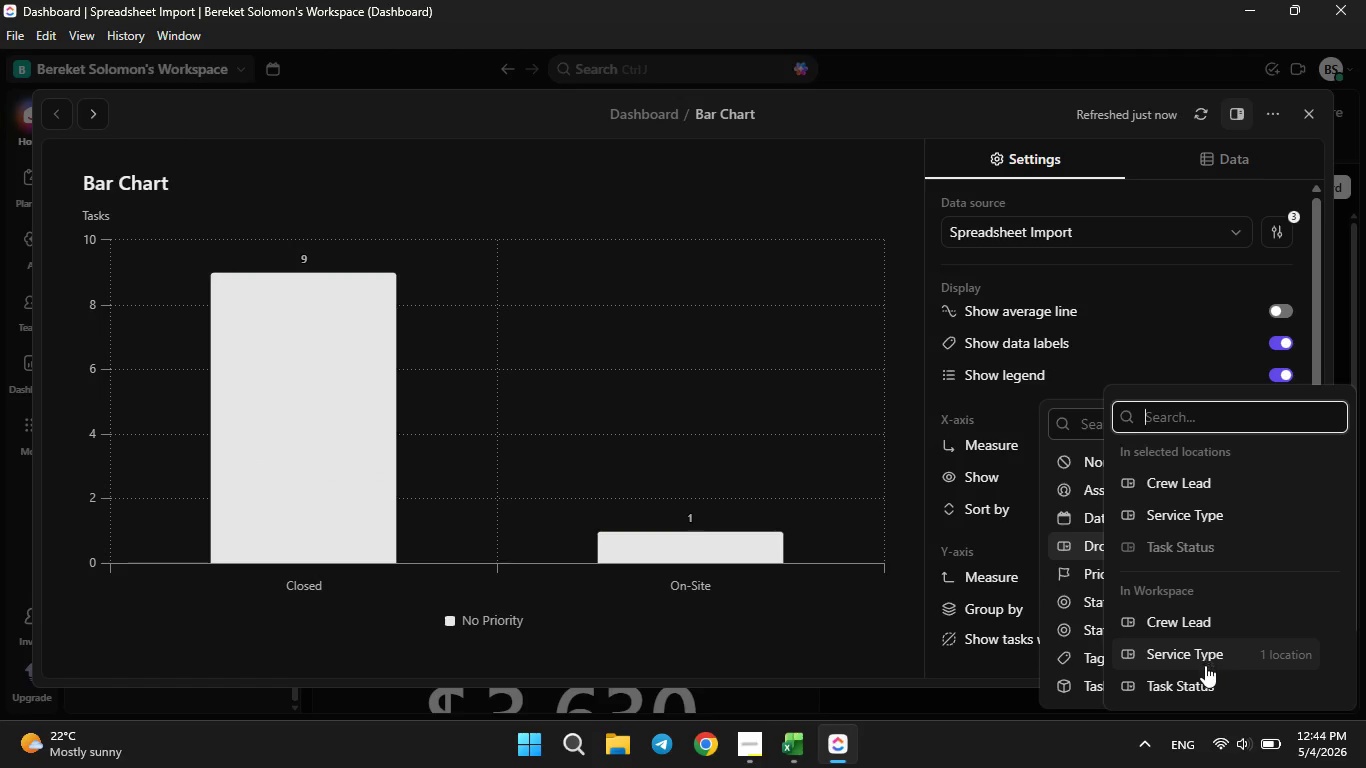 
left_click([1173, 622])
 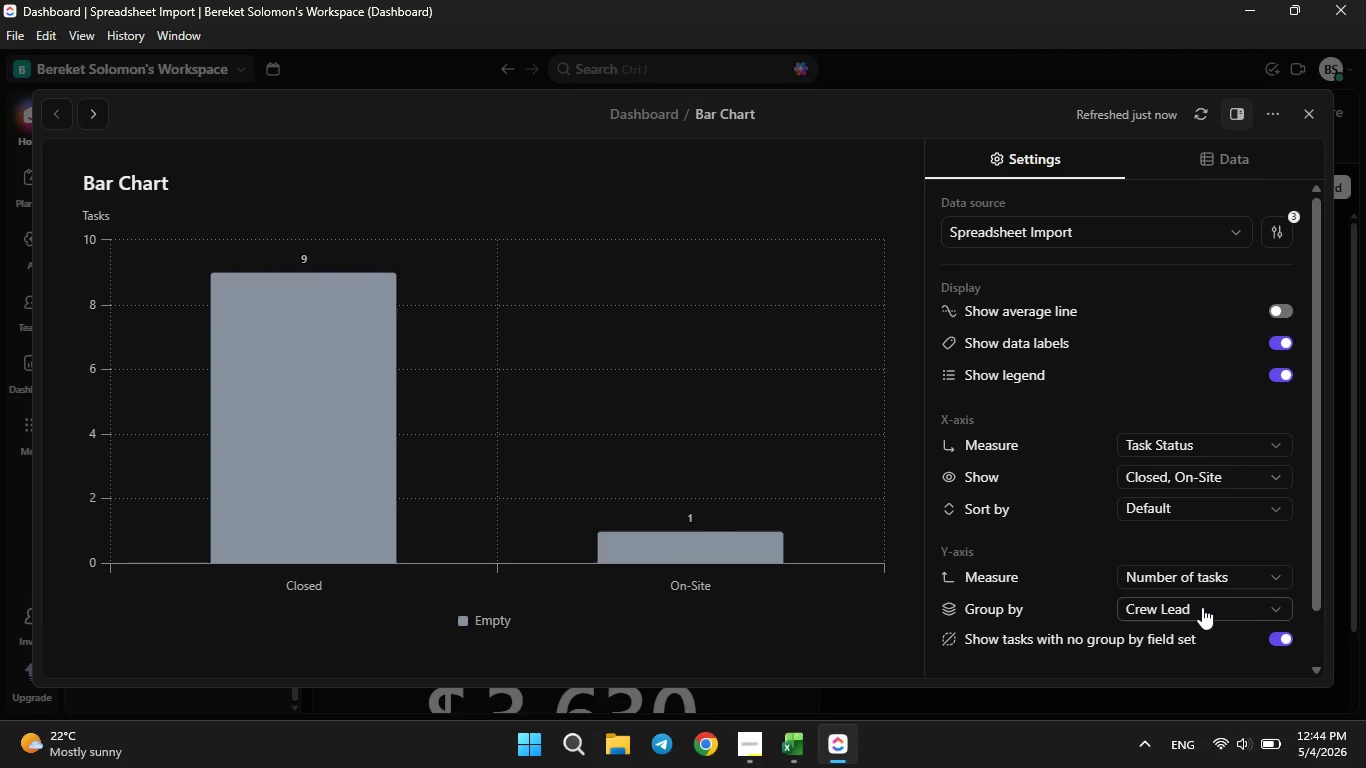 
wait(12.42)
 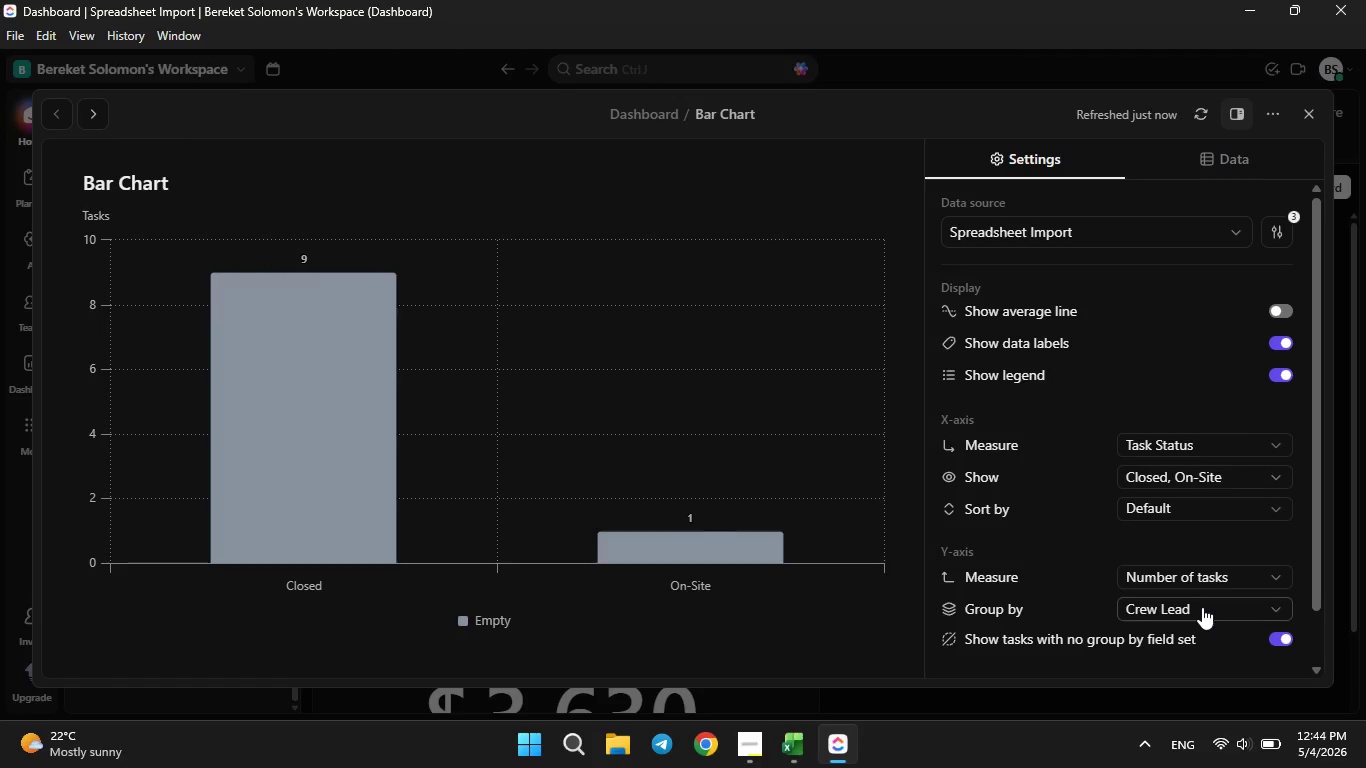 
left_click([1243, 608])
 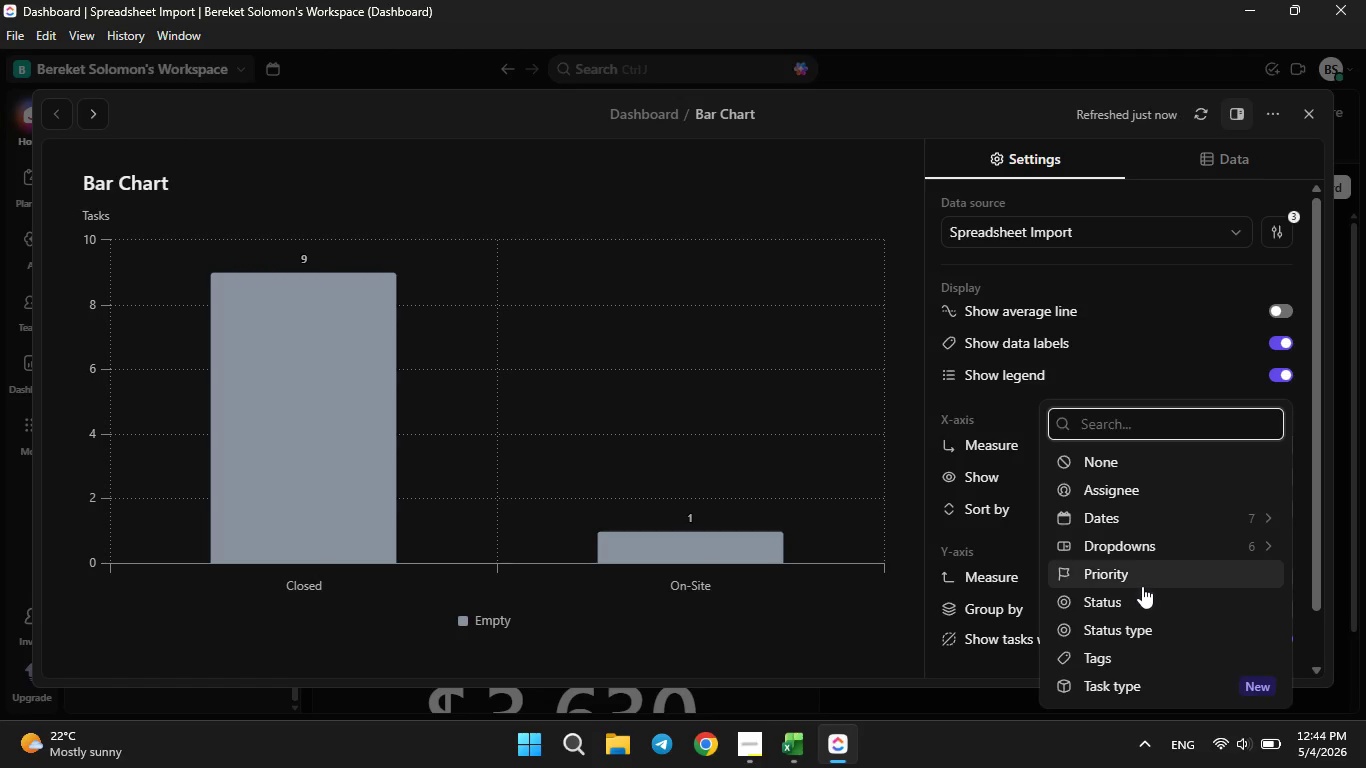 
left_click([1140, 552])
 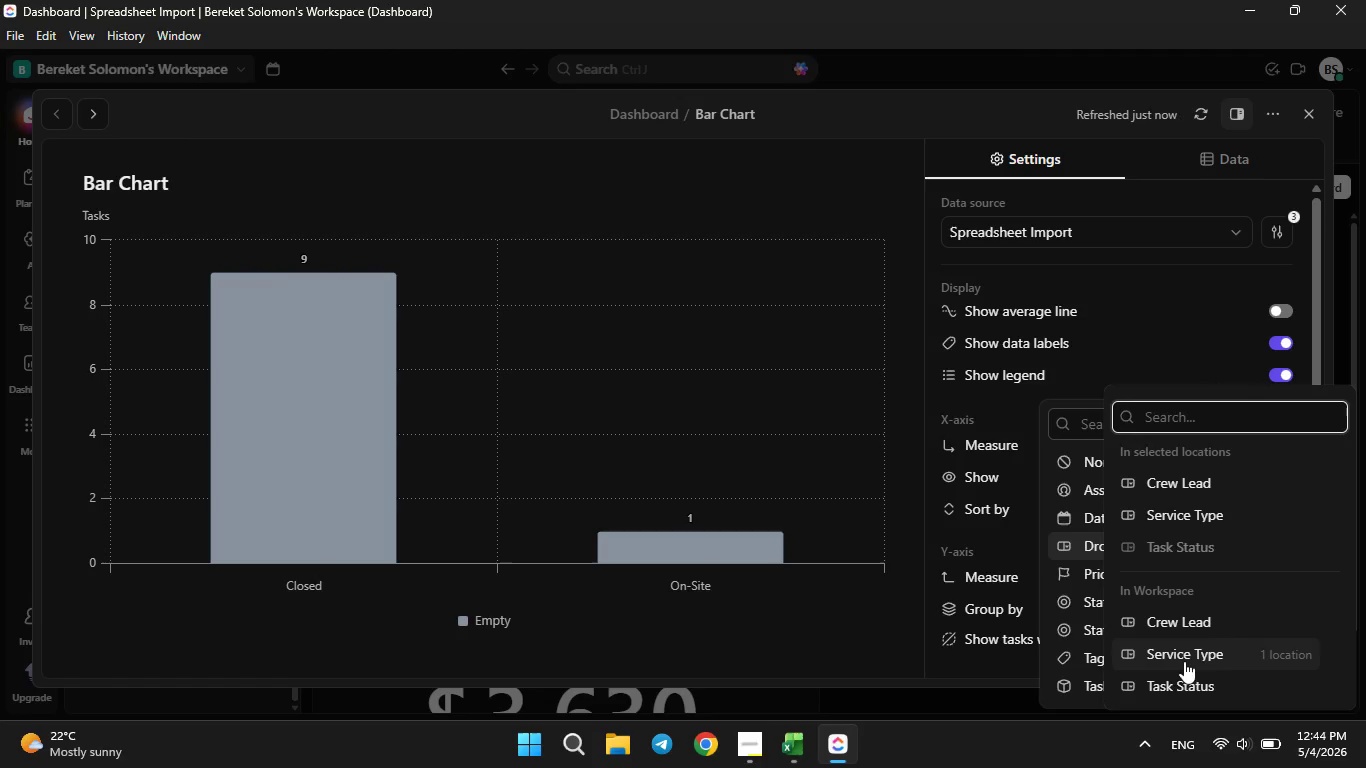 
left_click([1185, 675])
 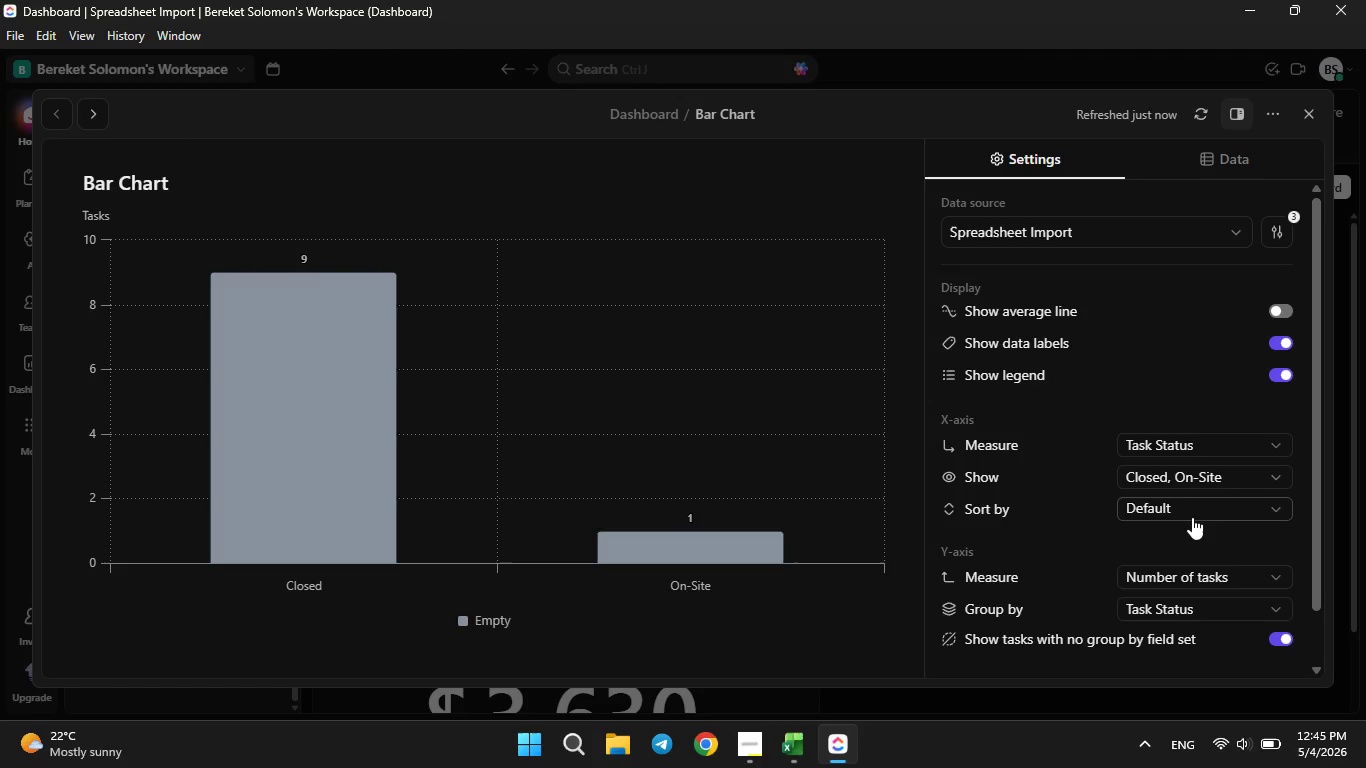 
left_click([1192, 445])
 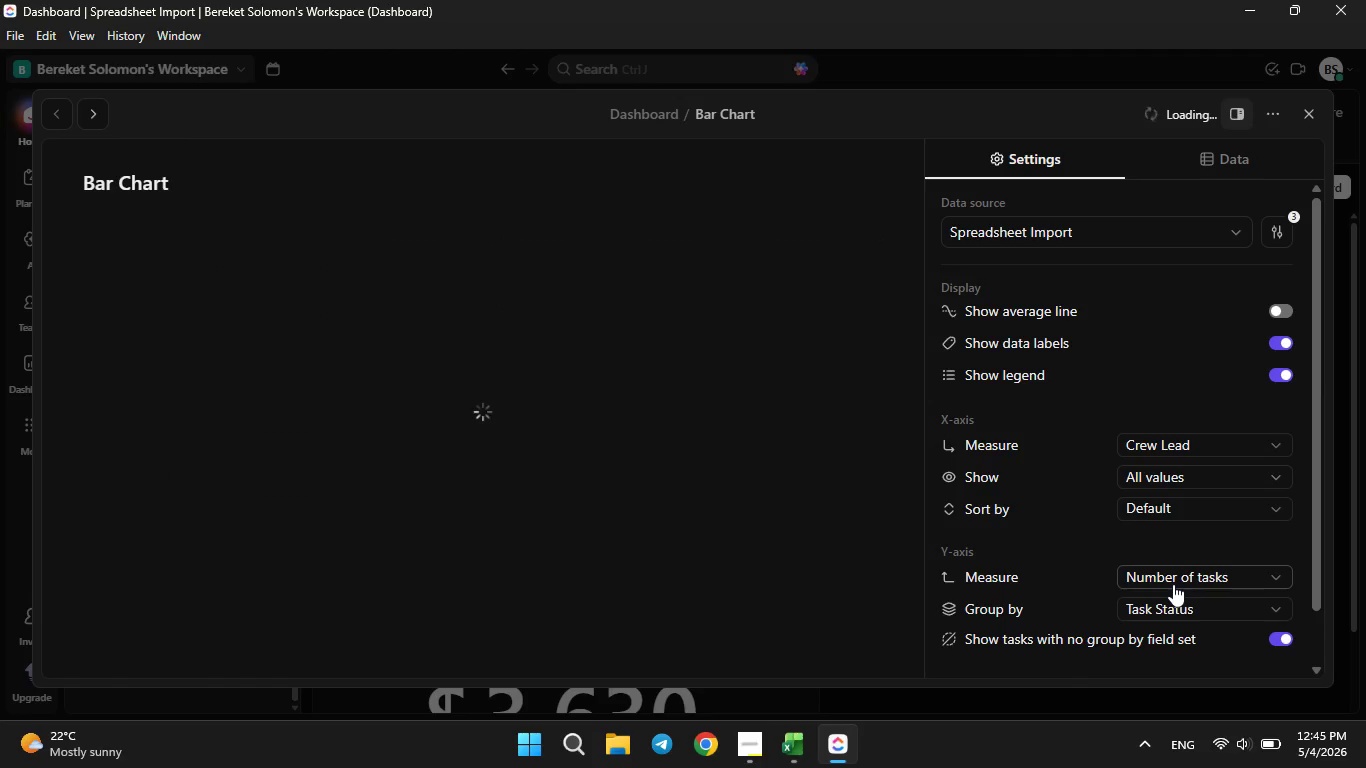 
wait(8.88)
 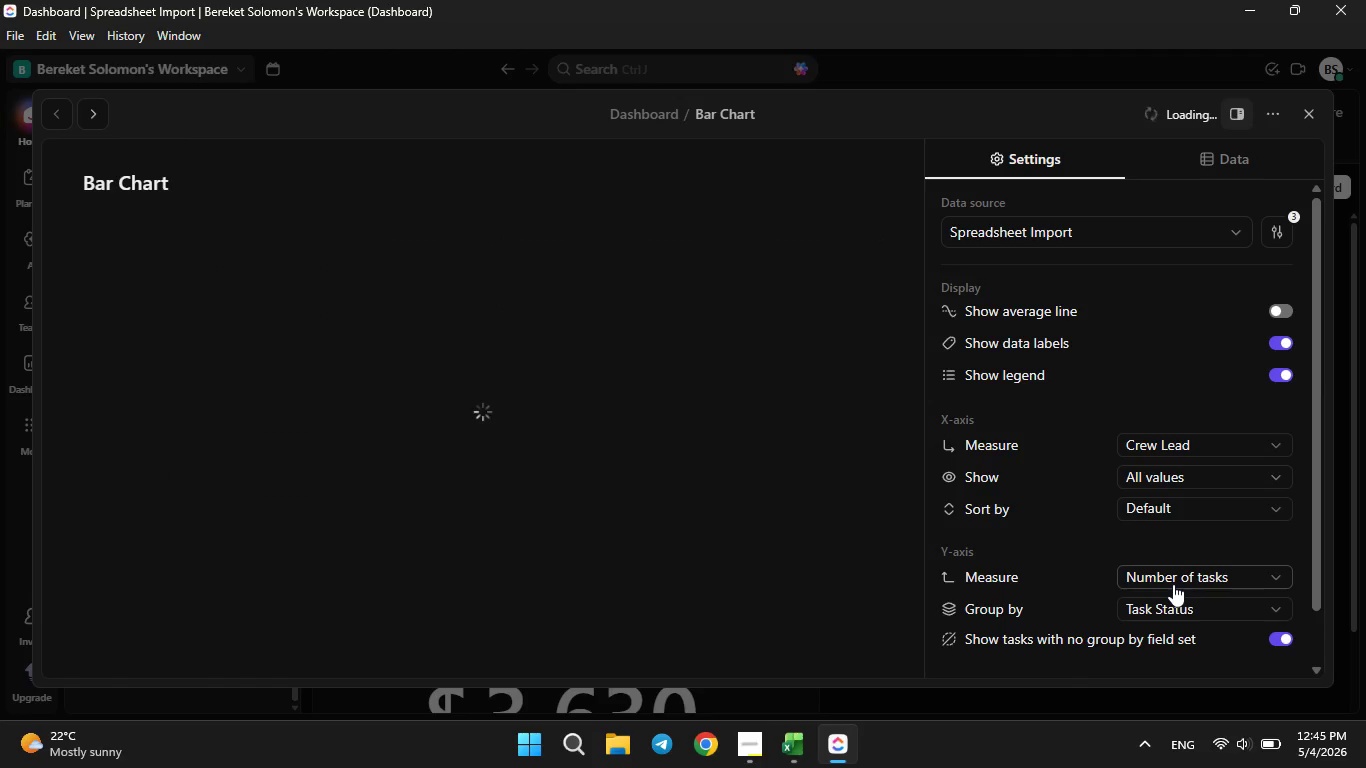 
left_click([1193, 575])
 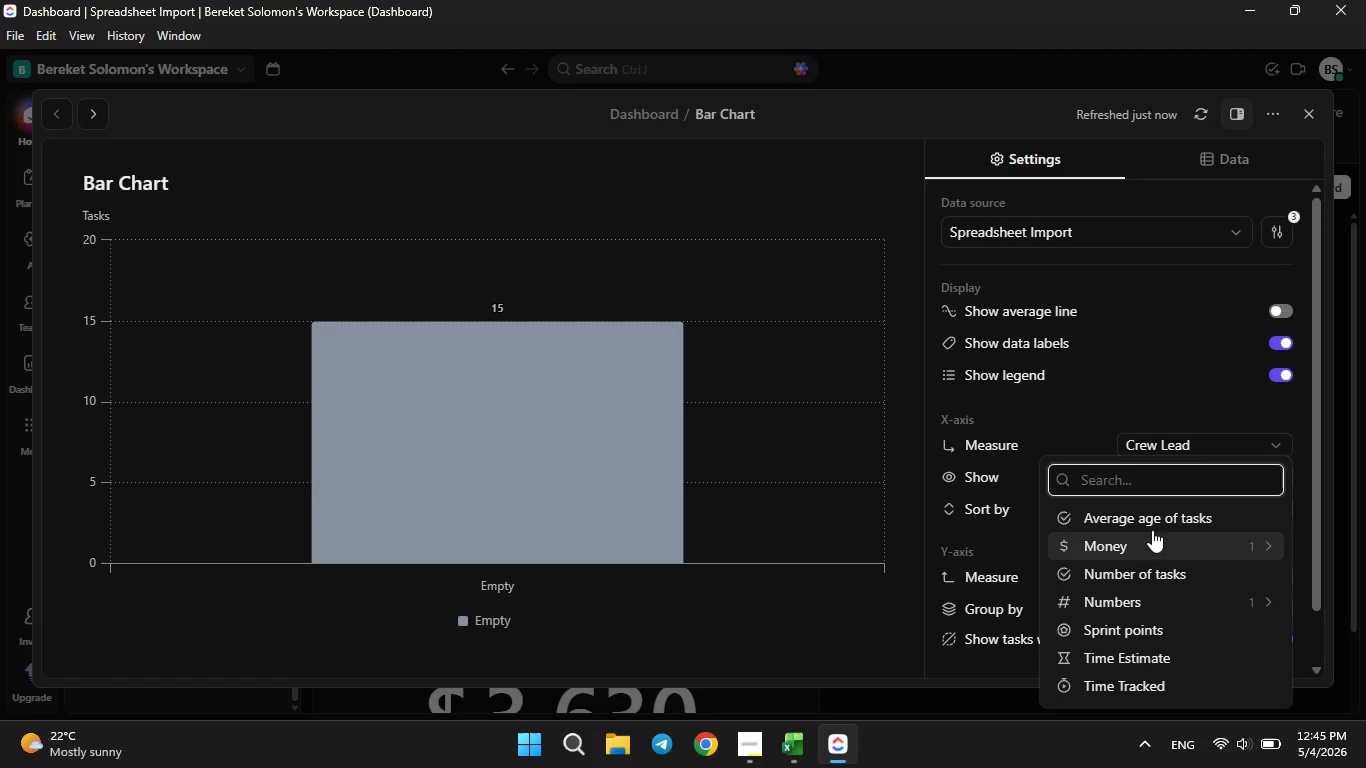 
left_click([1150, 519])
 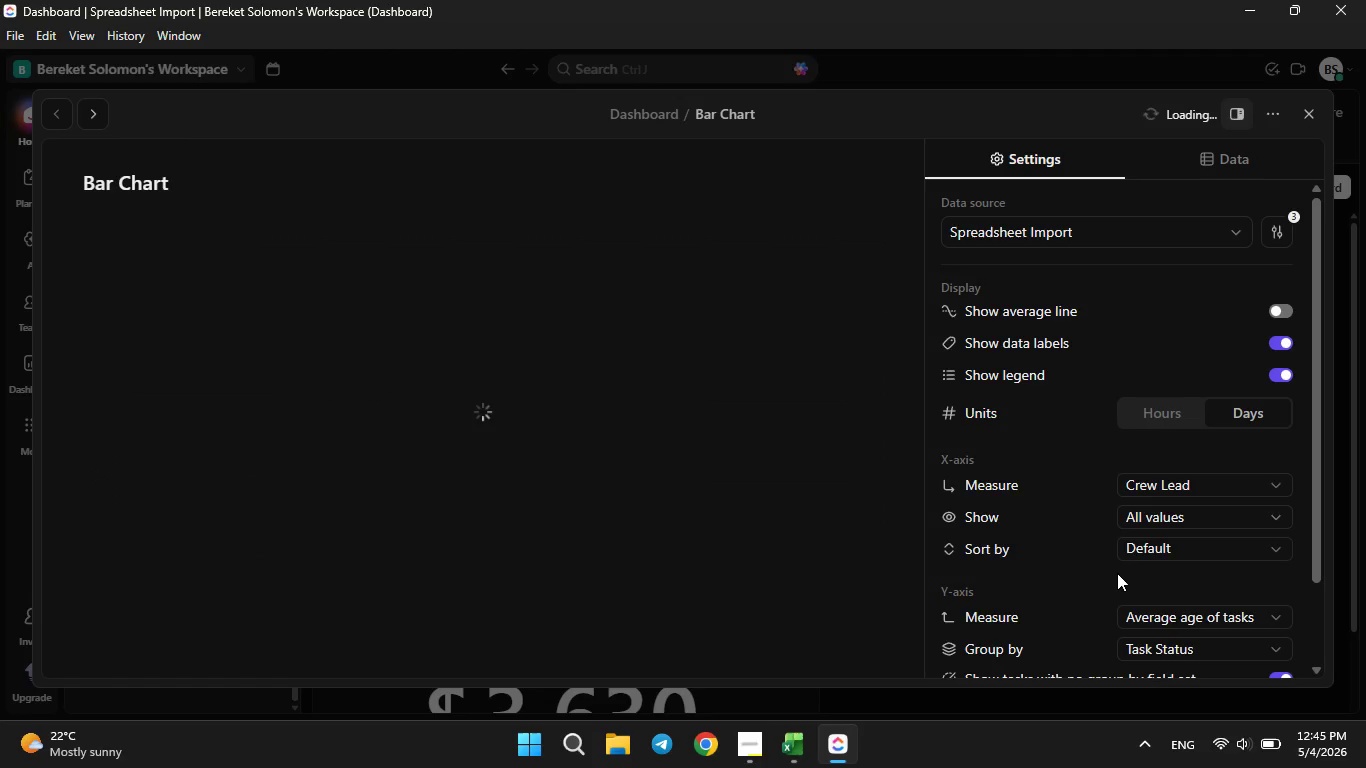 
scroll: coordinate [1117, 573], scroll_direction: down, amount: 1.0
 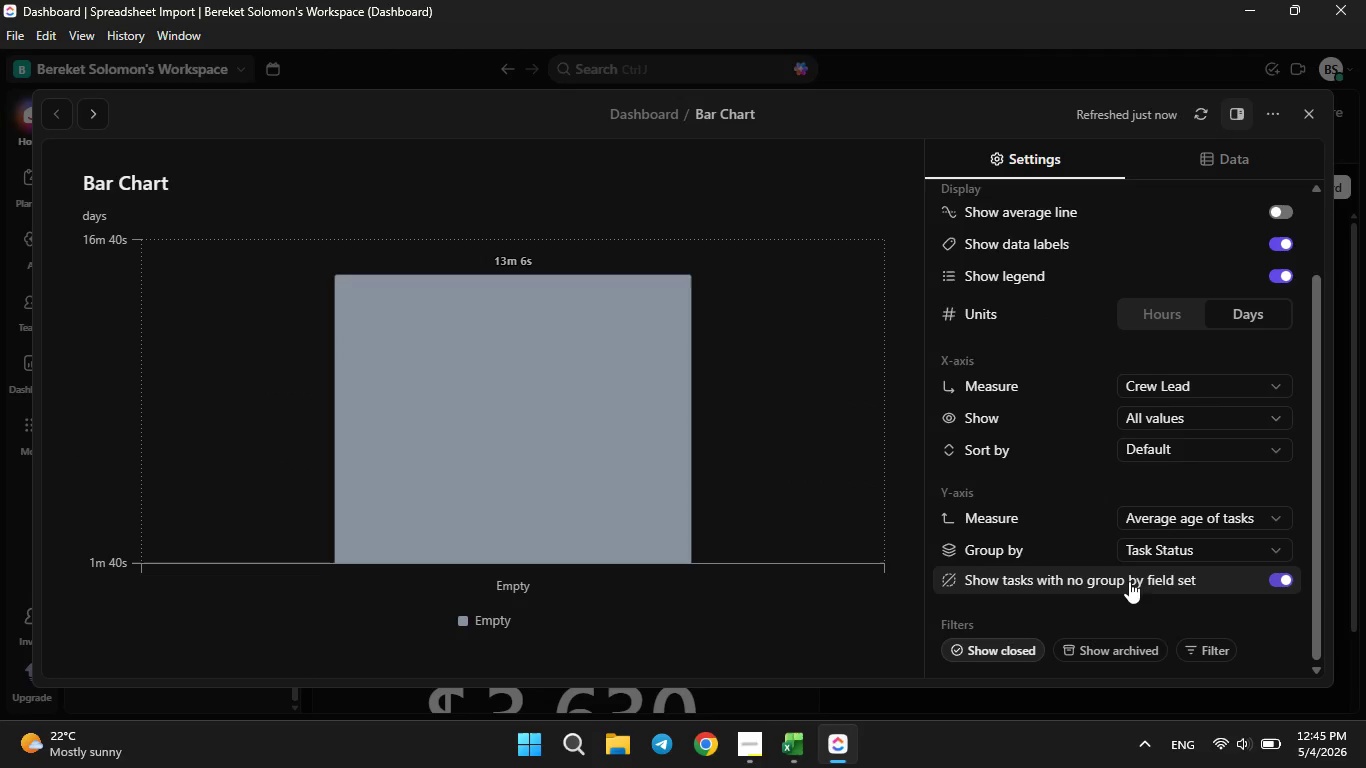 
left_click([1158, 412])
 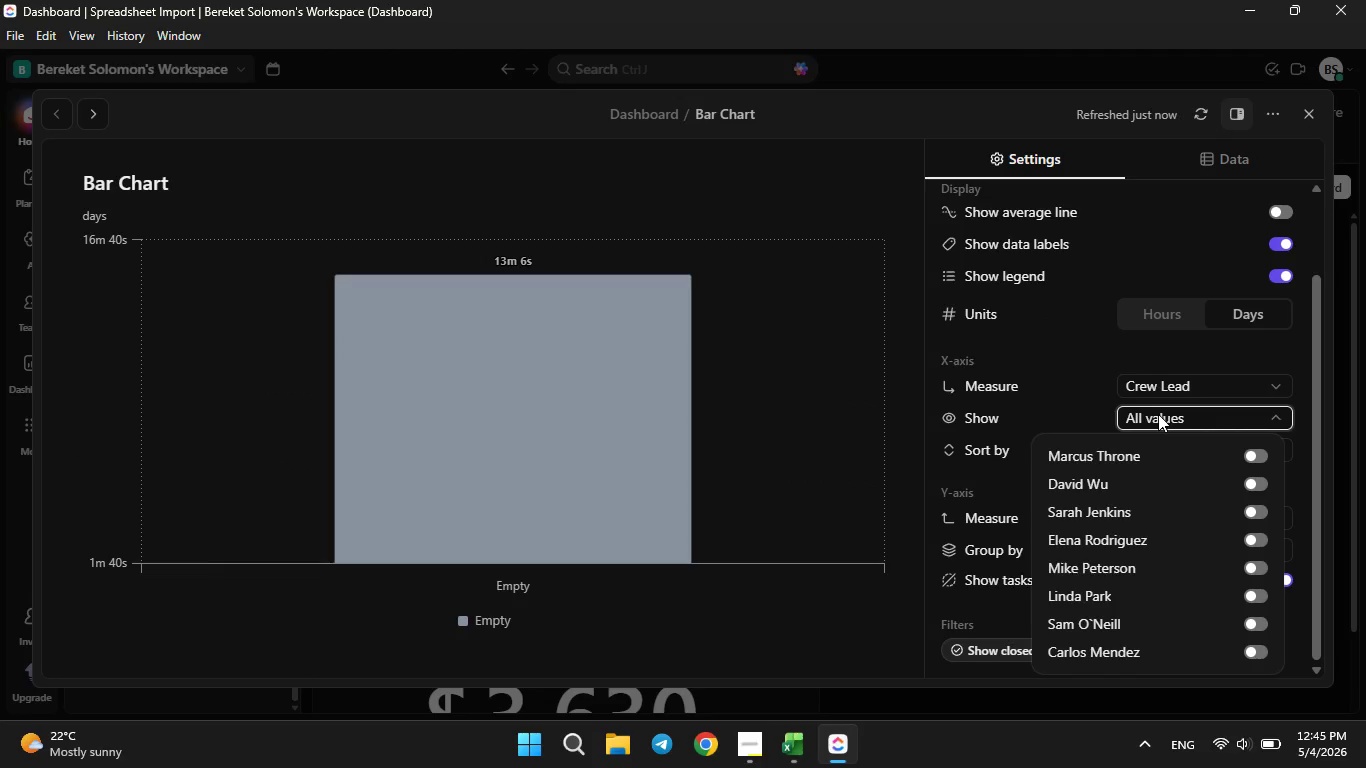 
left_click([1068, 384])
 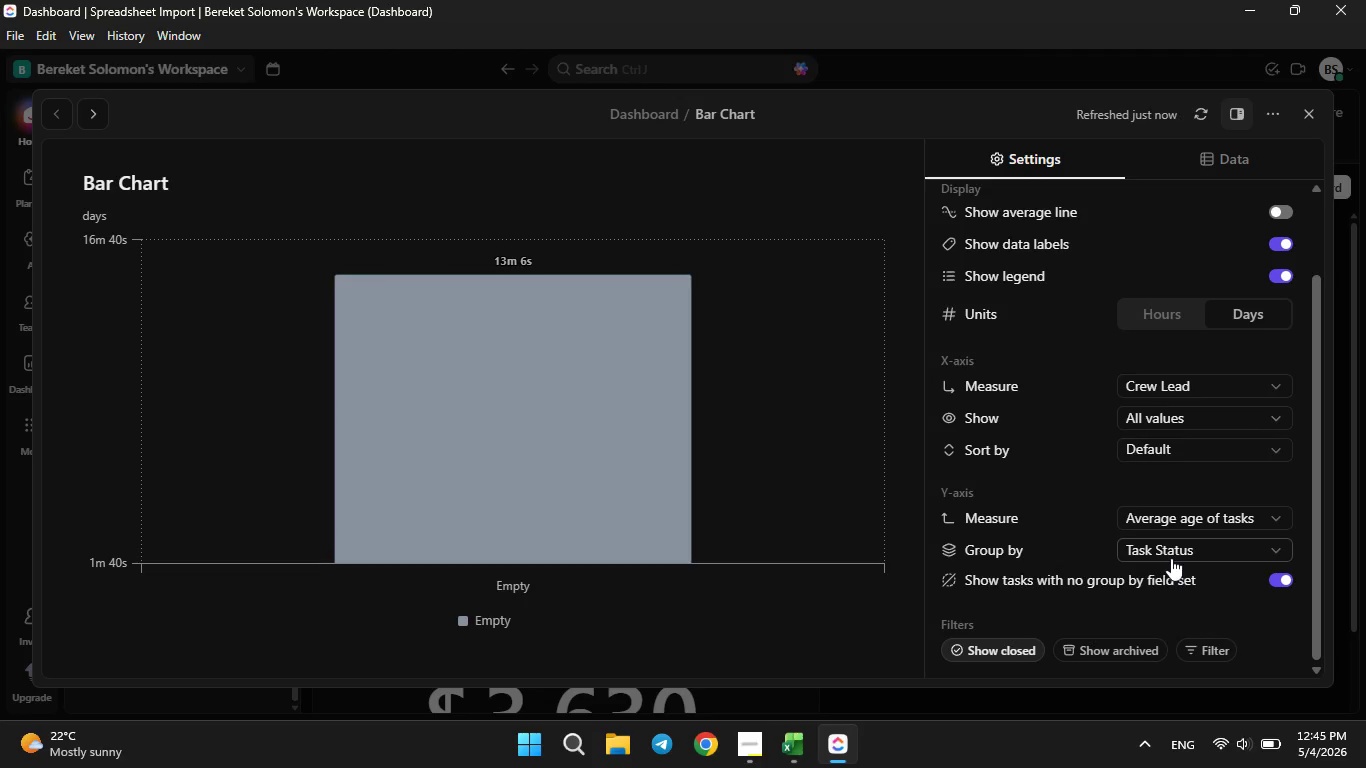 
left_click([1171, 557])
 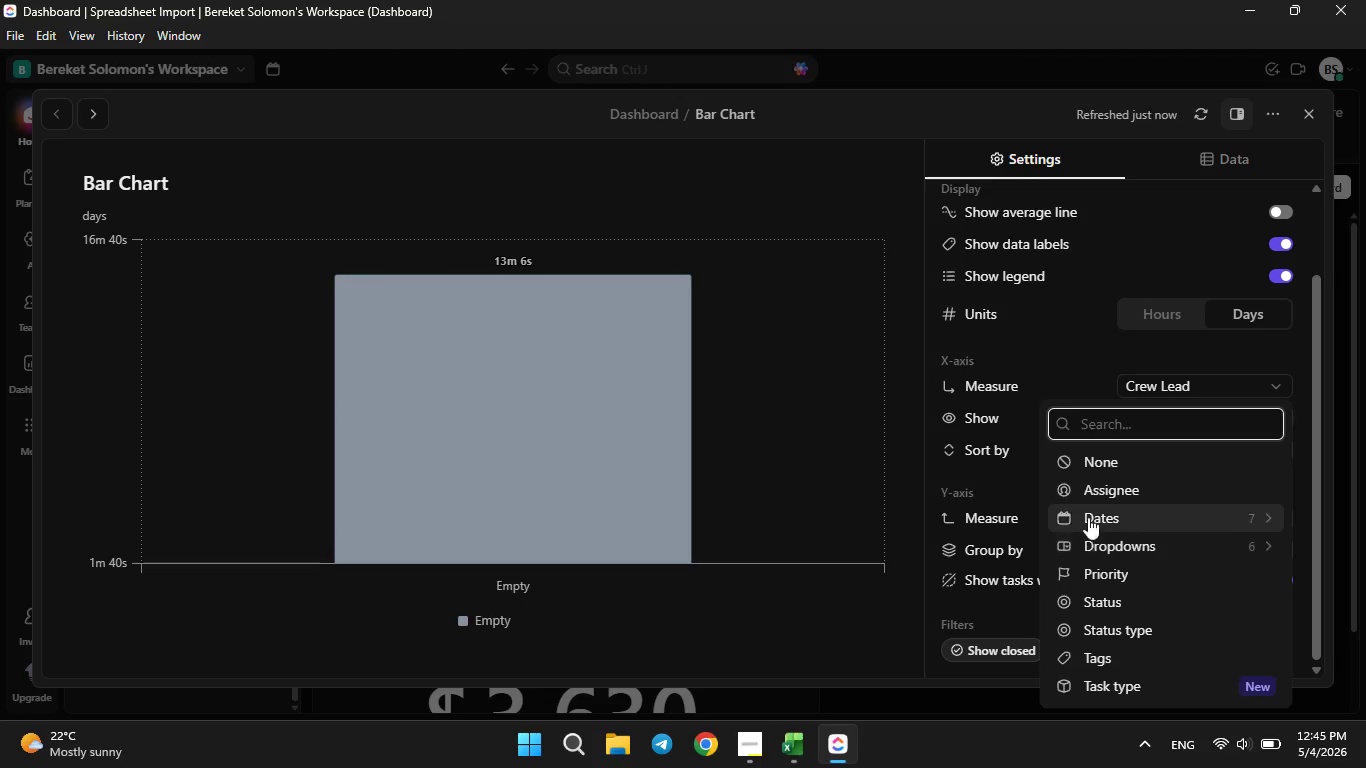 
left_click([1031, 503])
 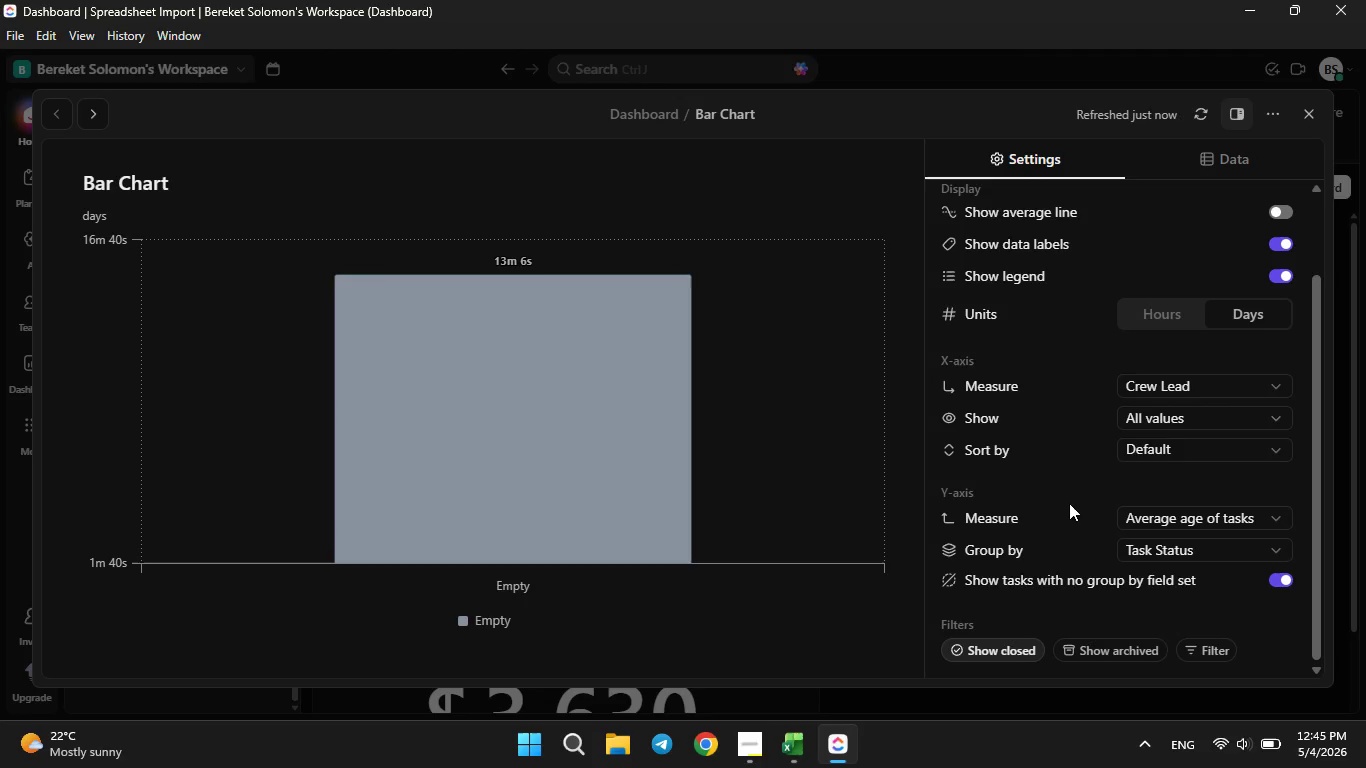 
scroll: coordinate [1072, 502], scroll_direction: down, amount: 3.0
 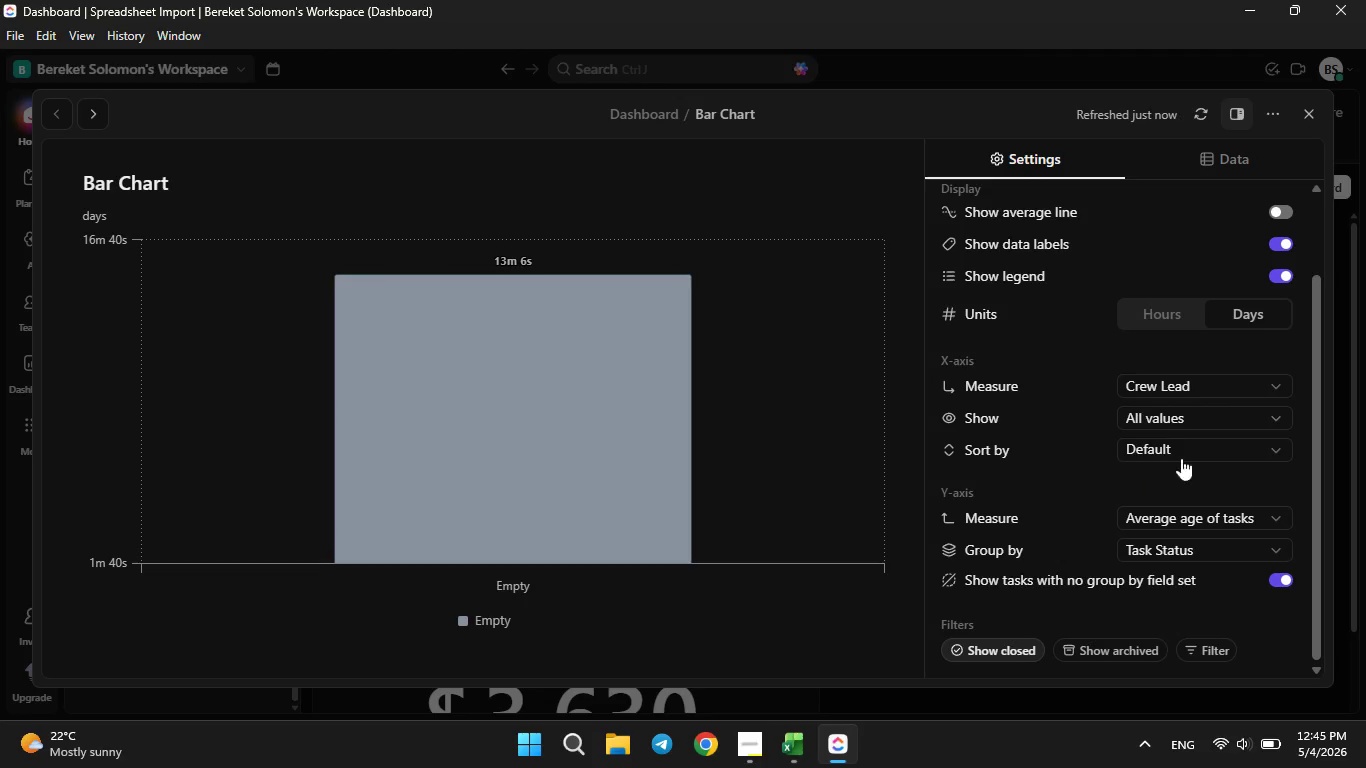 
left_click([1216, 384])
 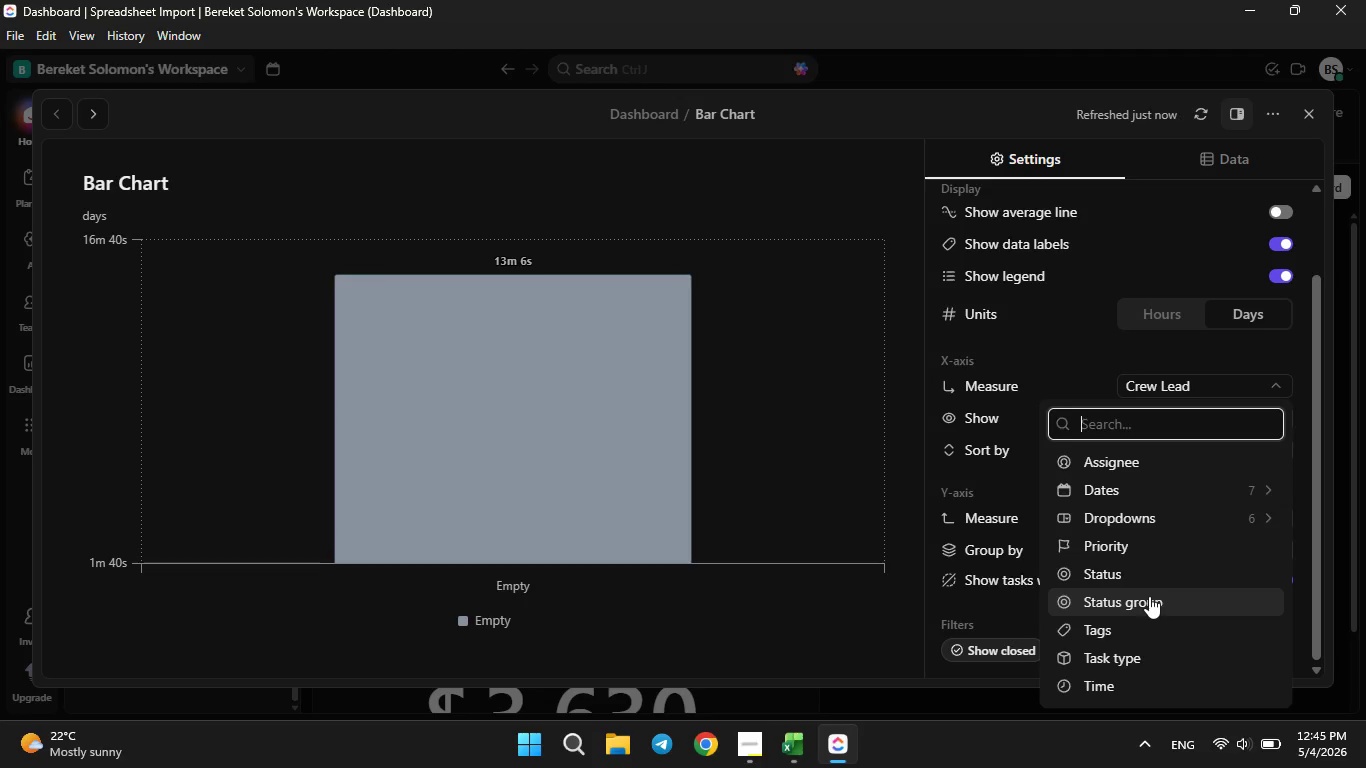 
left_click([1154, 520])
 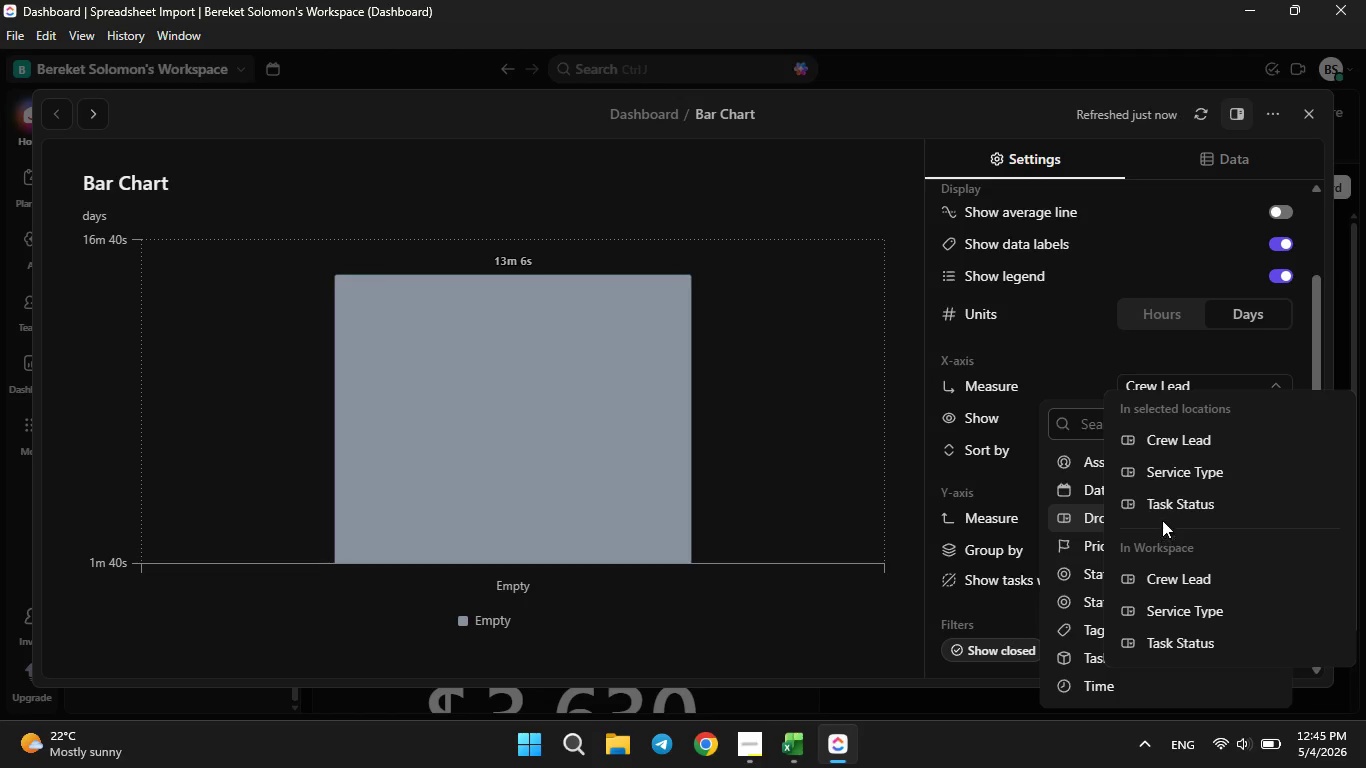 
left_click([1160, 511])
 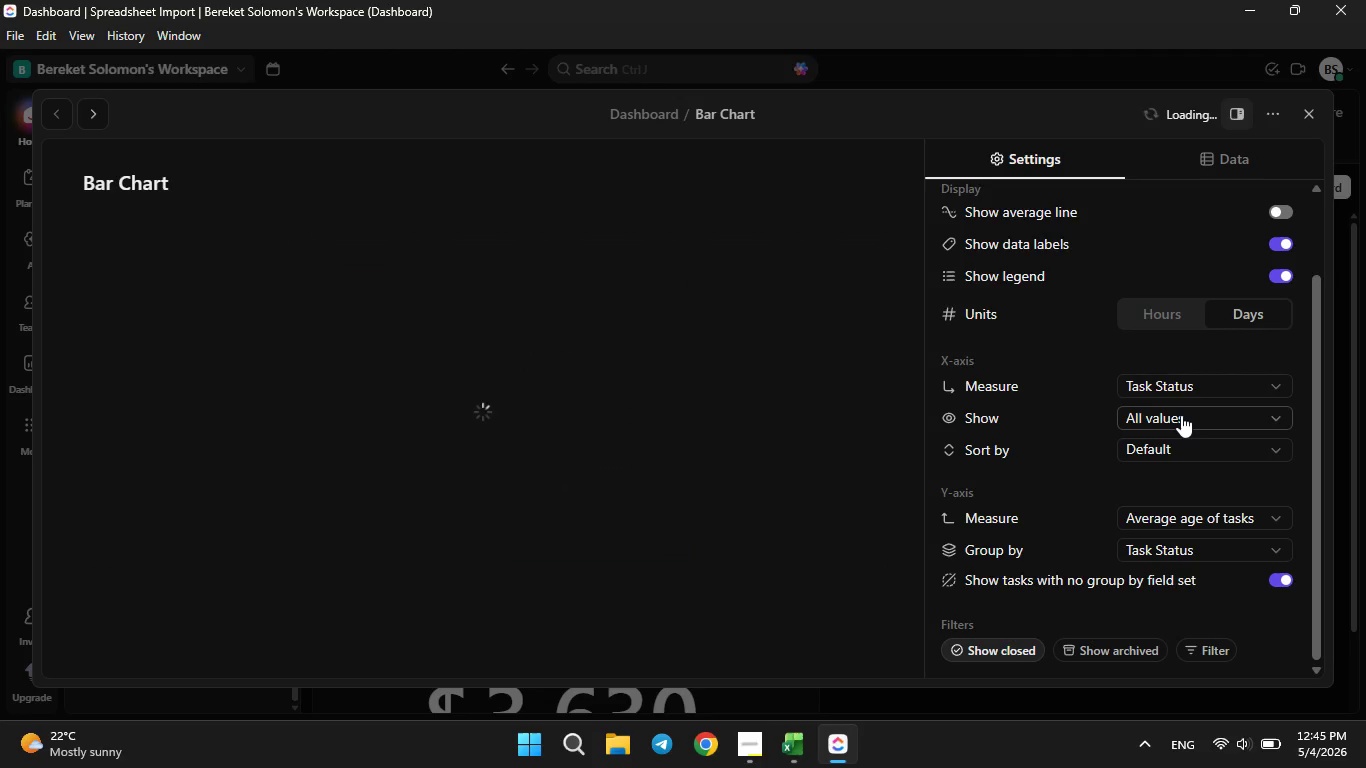 
left_click([1181, 415])
 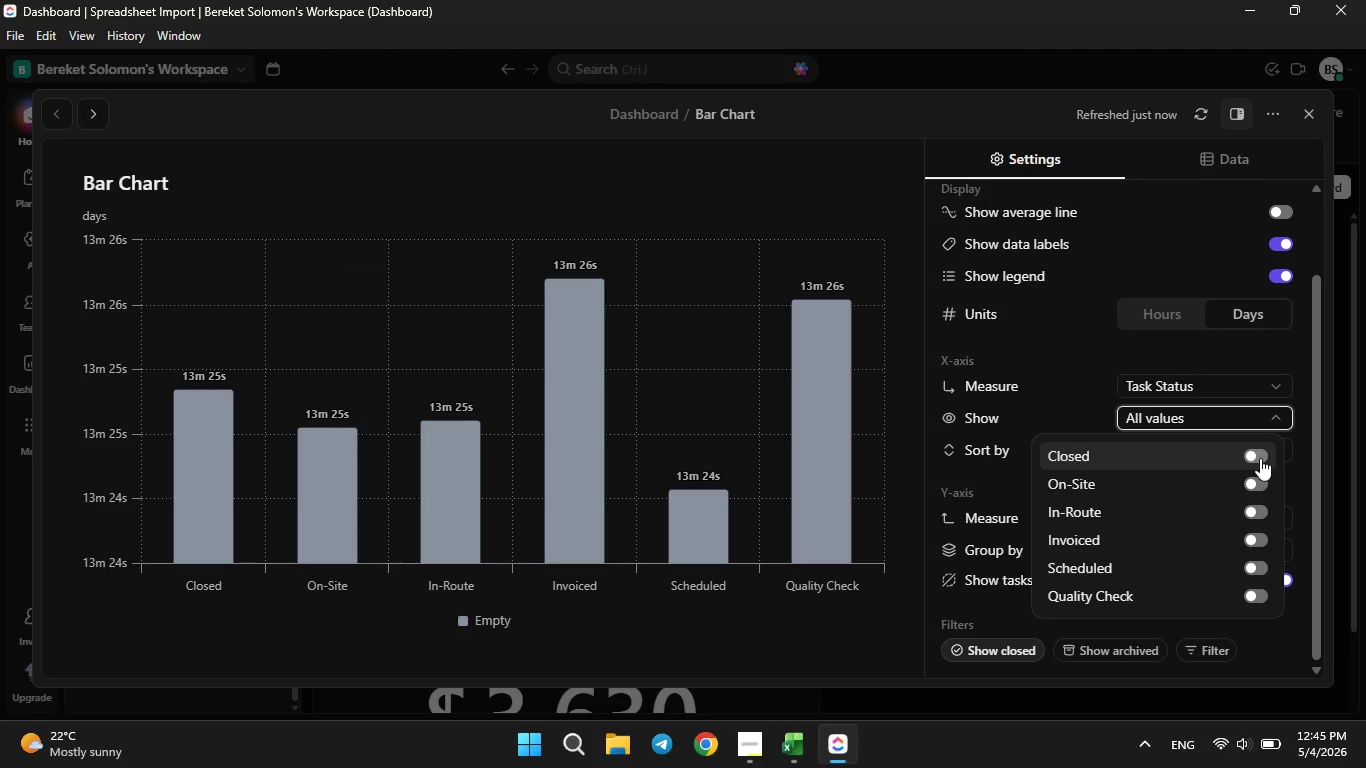 
left_click([1040, 365])
 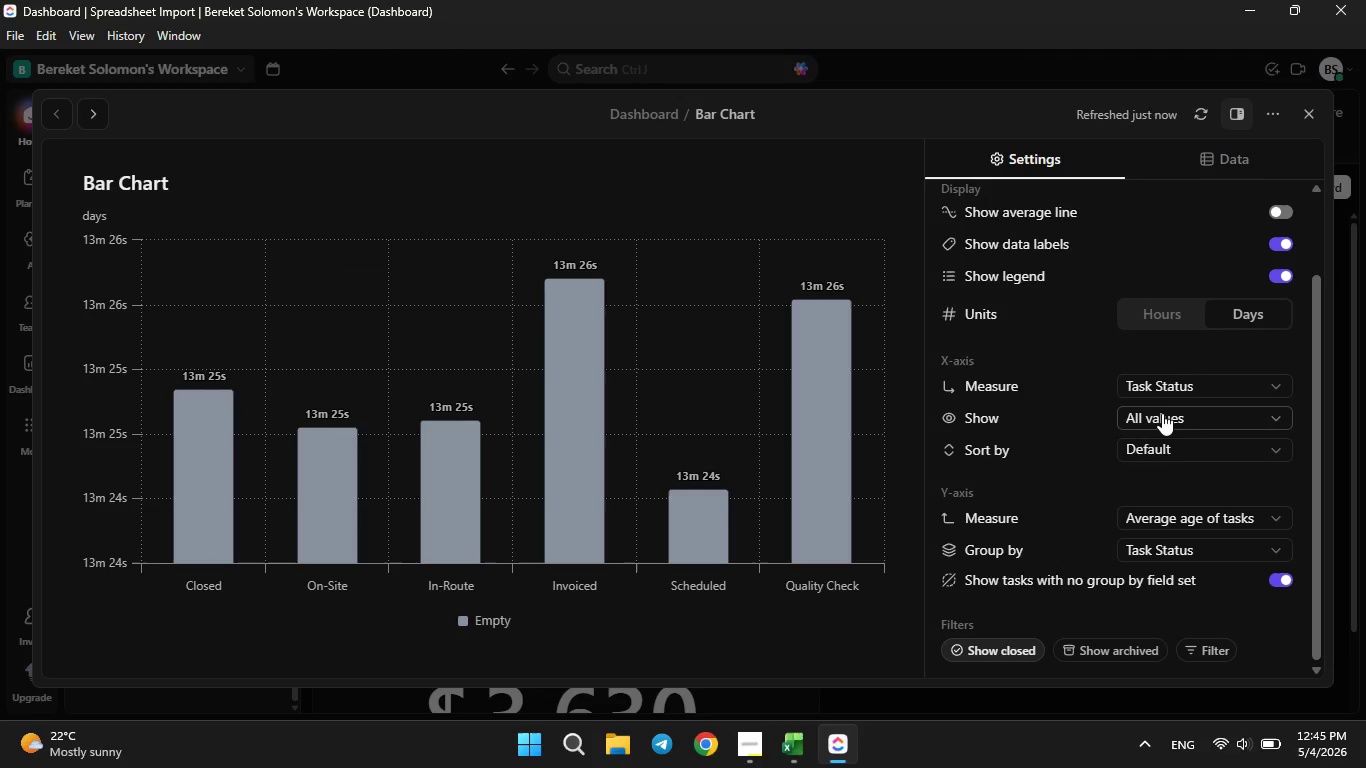 
left_click([1153, 449])
 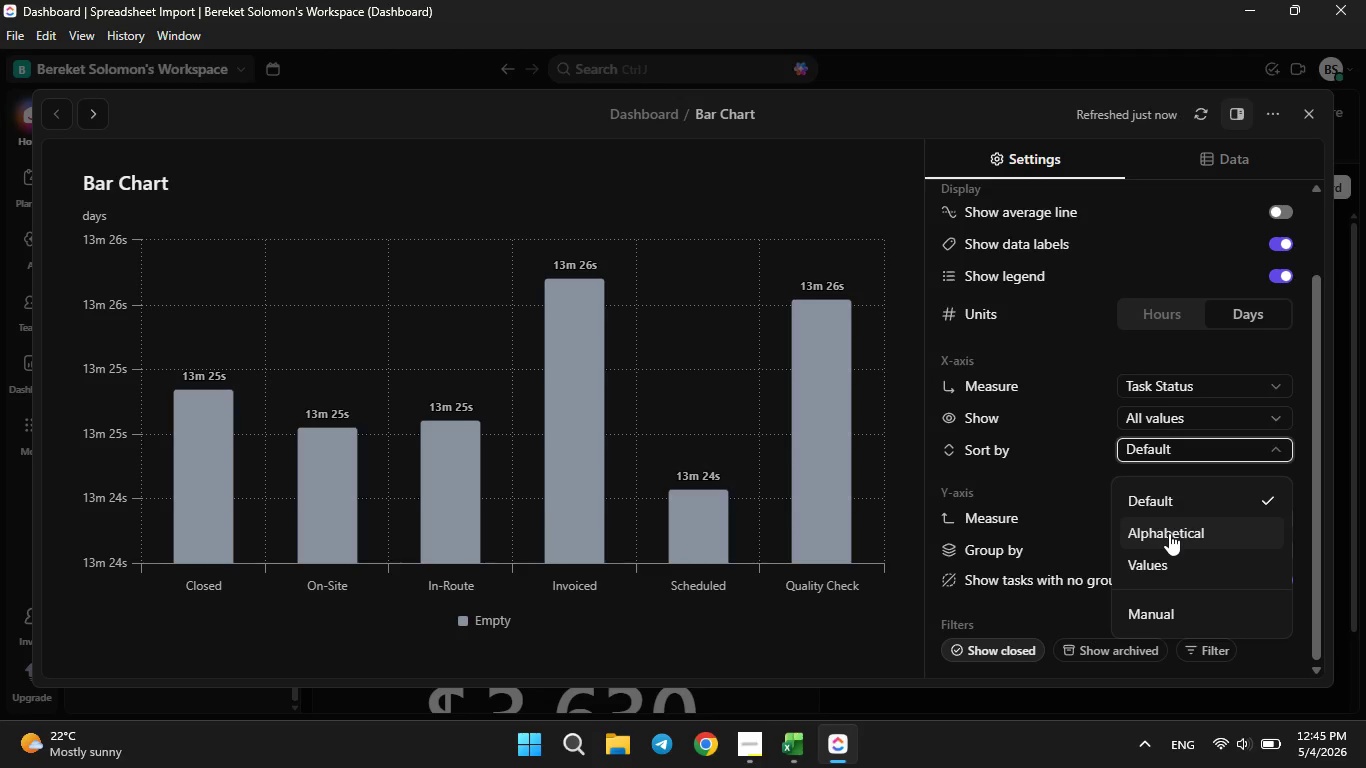 
left_click([1169, 533])
 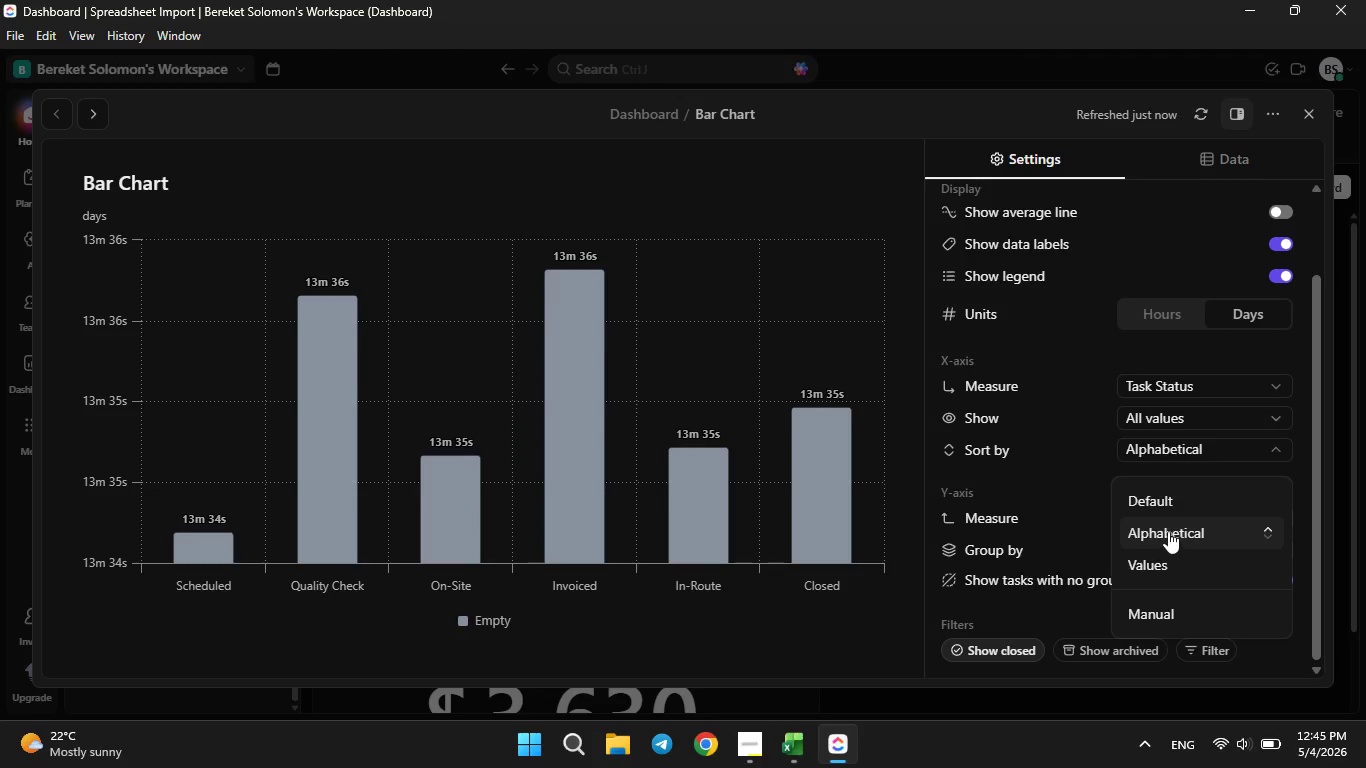 
left_click([1070, 438])
 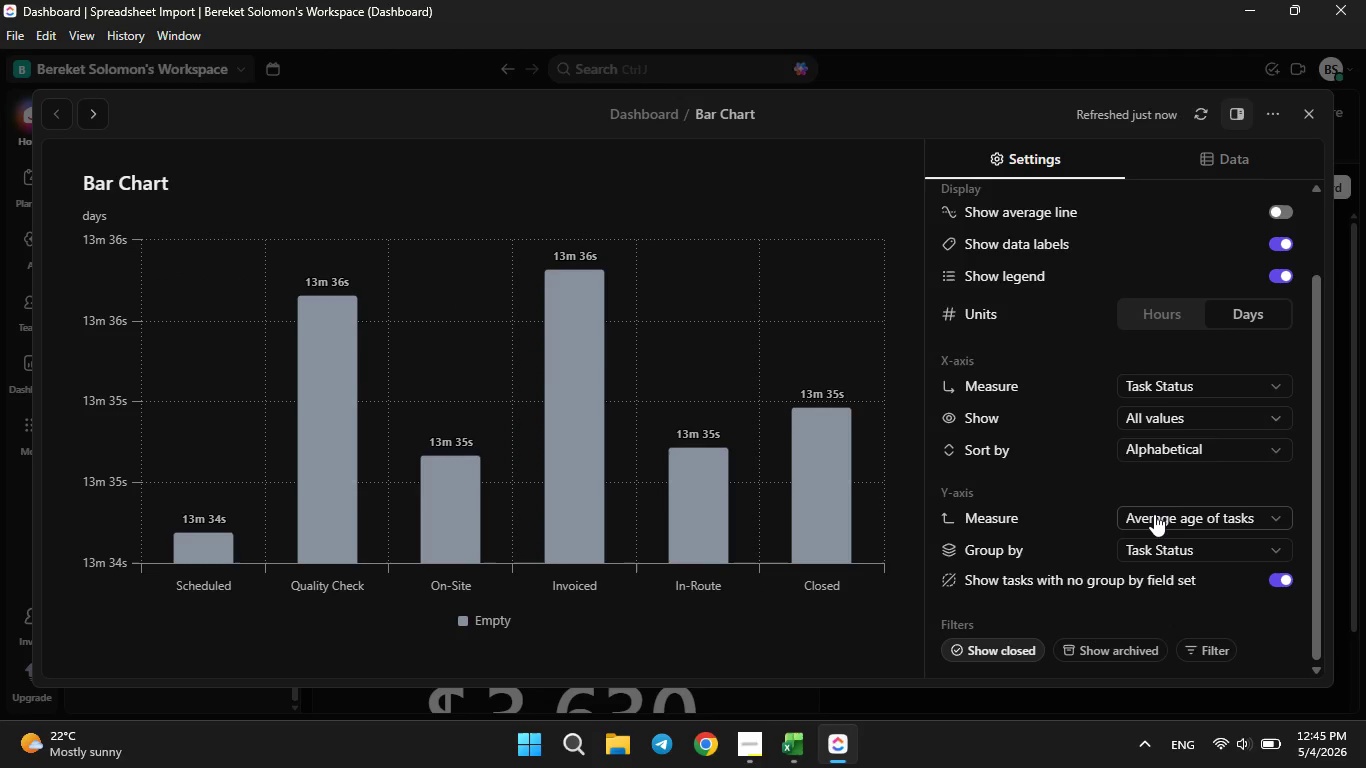 
left_click([1162, 541])
 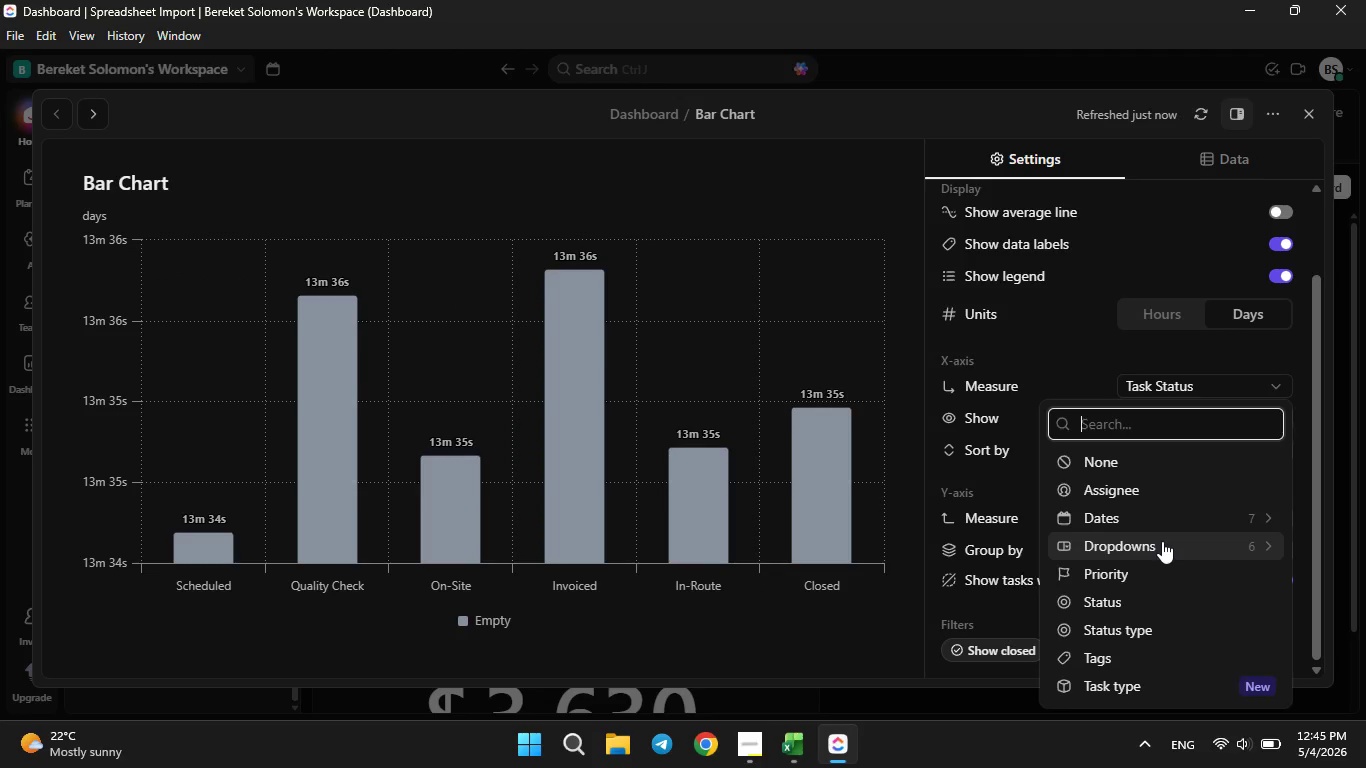 
left_click([1162, 541])
 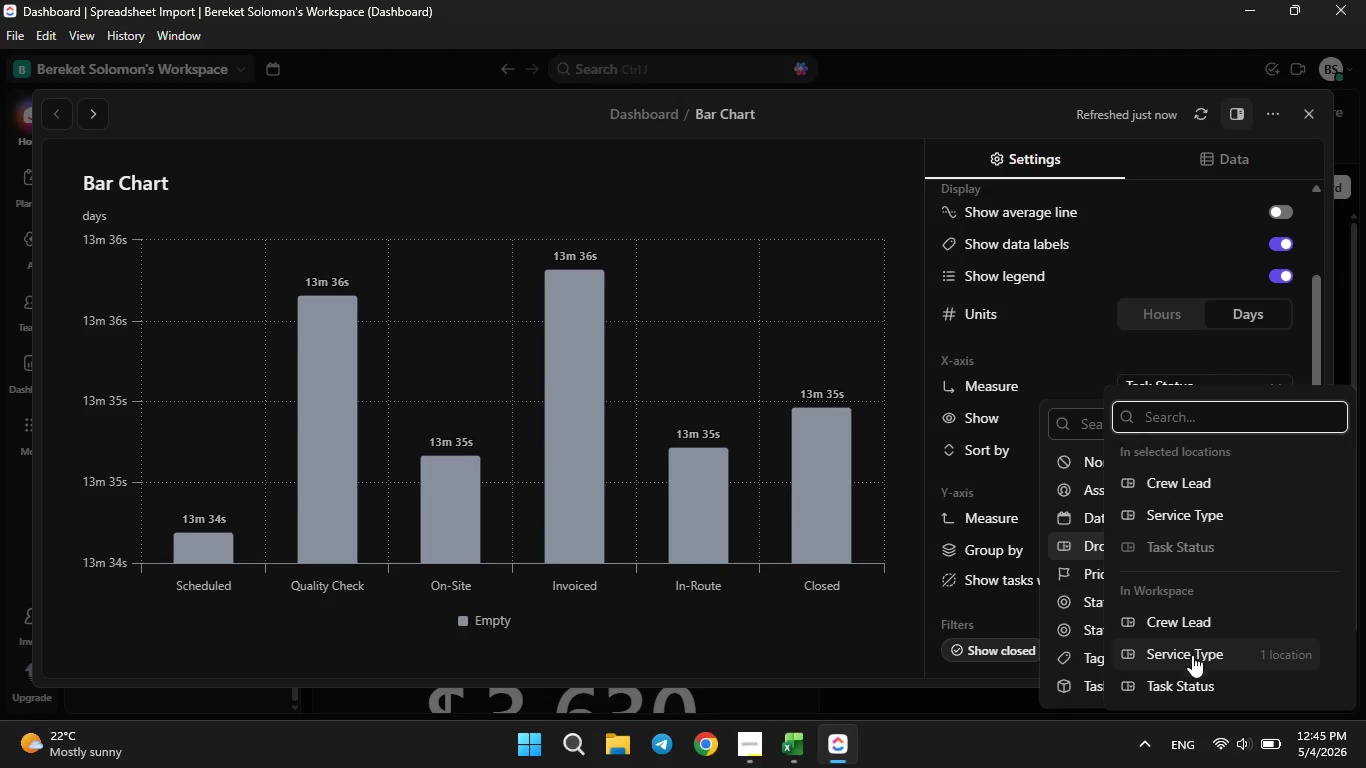 
left_click([1192, 655])
 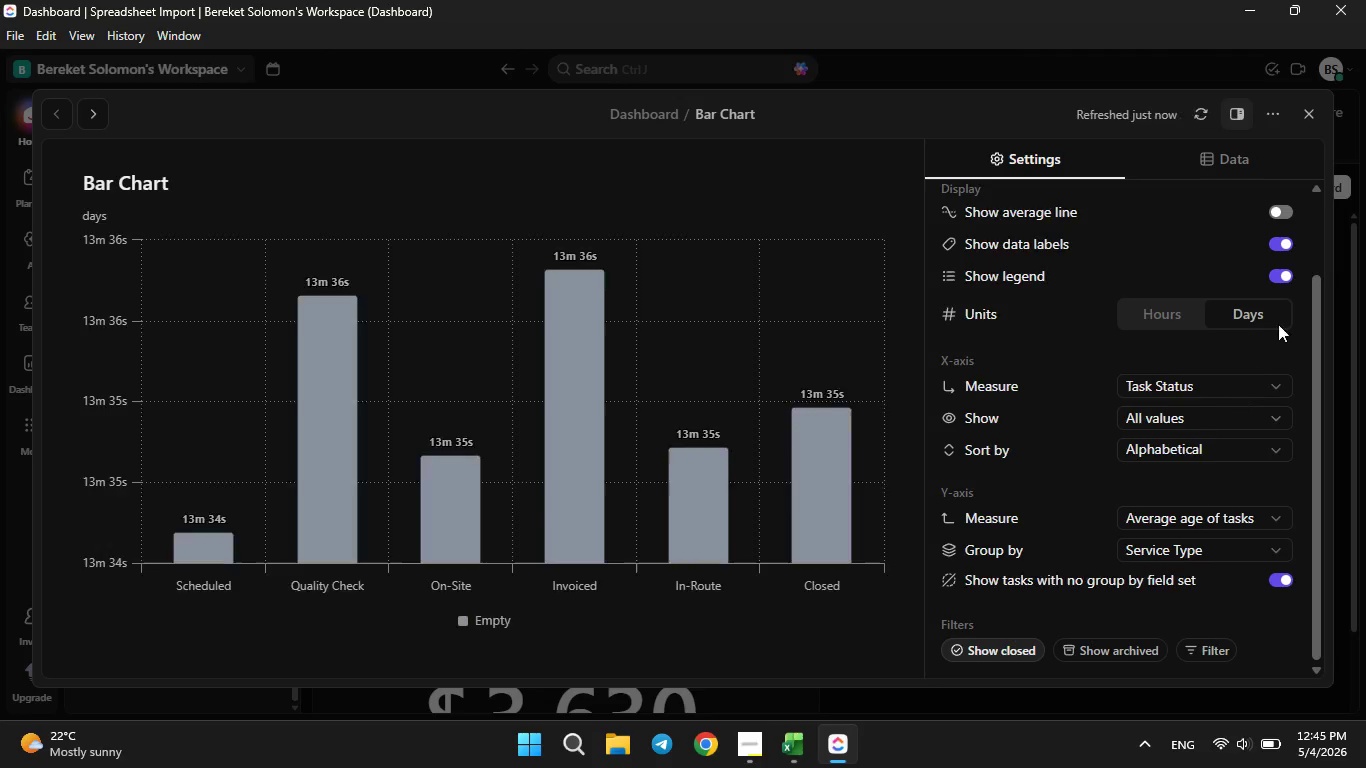 
left_click([1278, 280])
 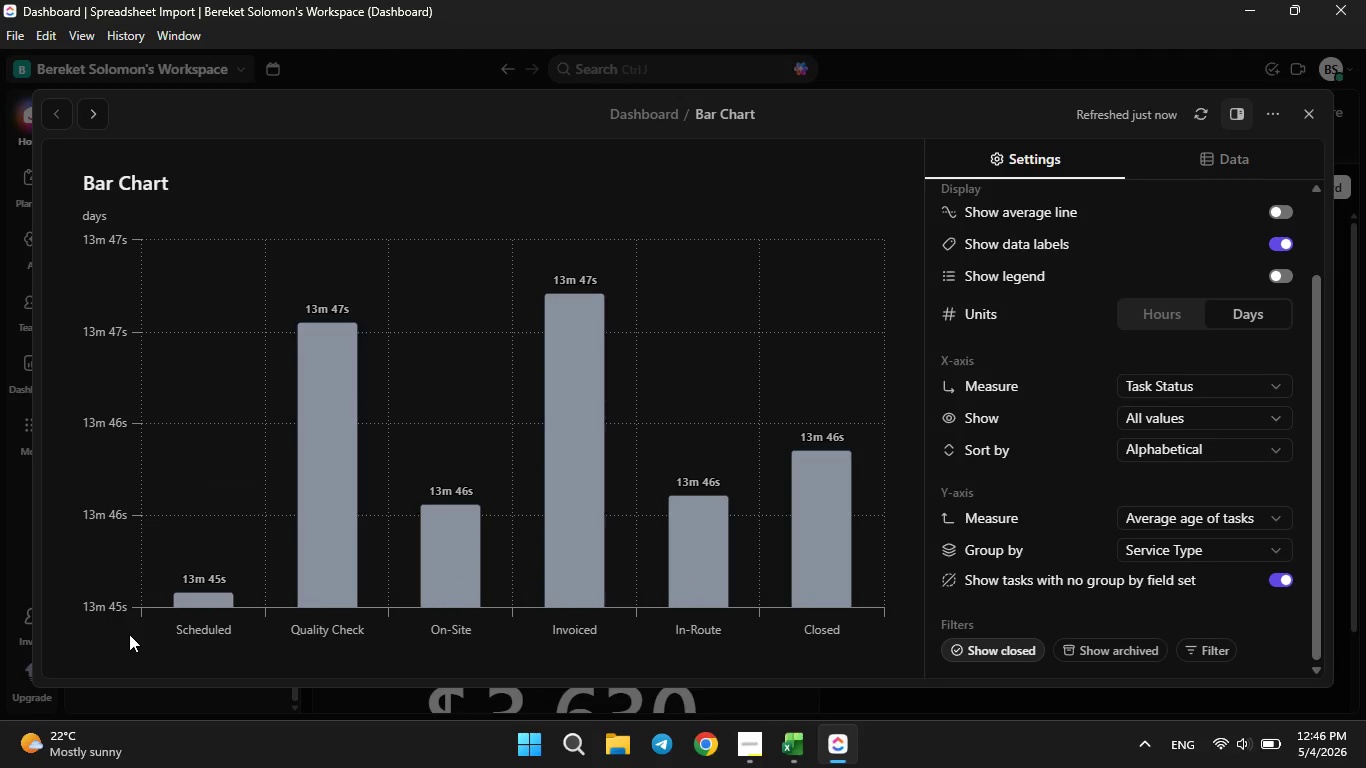 
wait(8.94)
 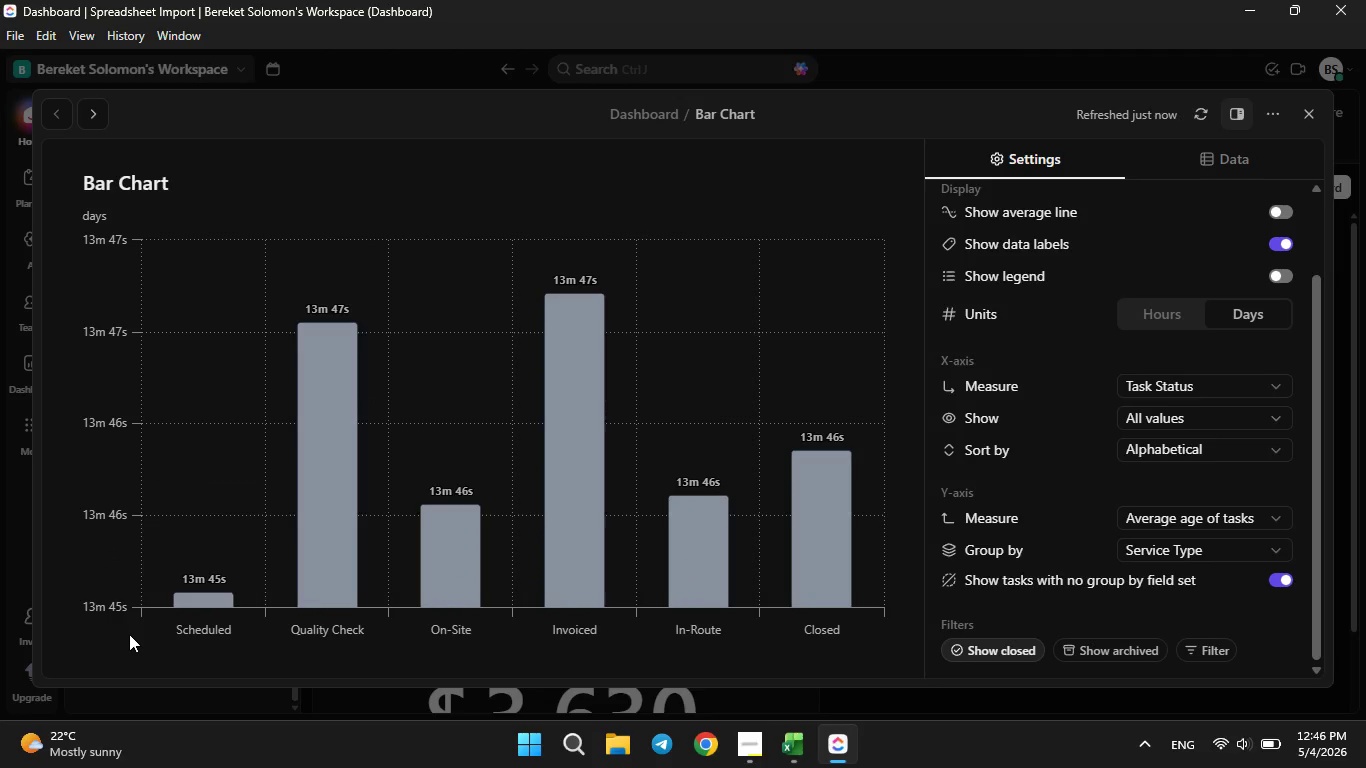 
left_click([1245, 541])
 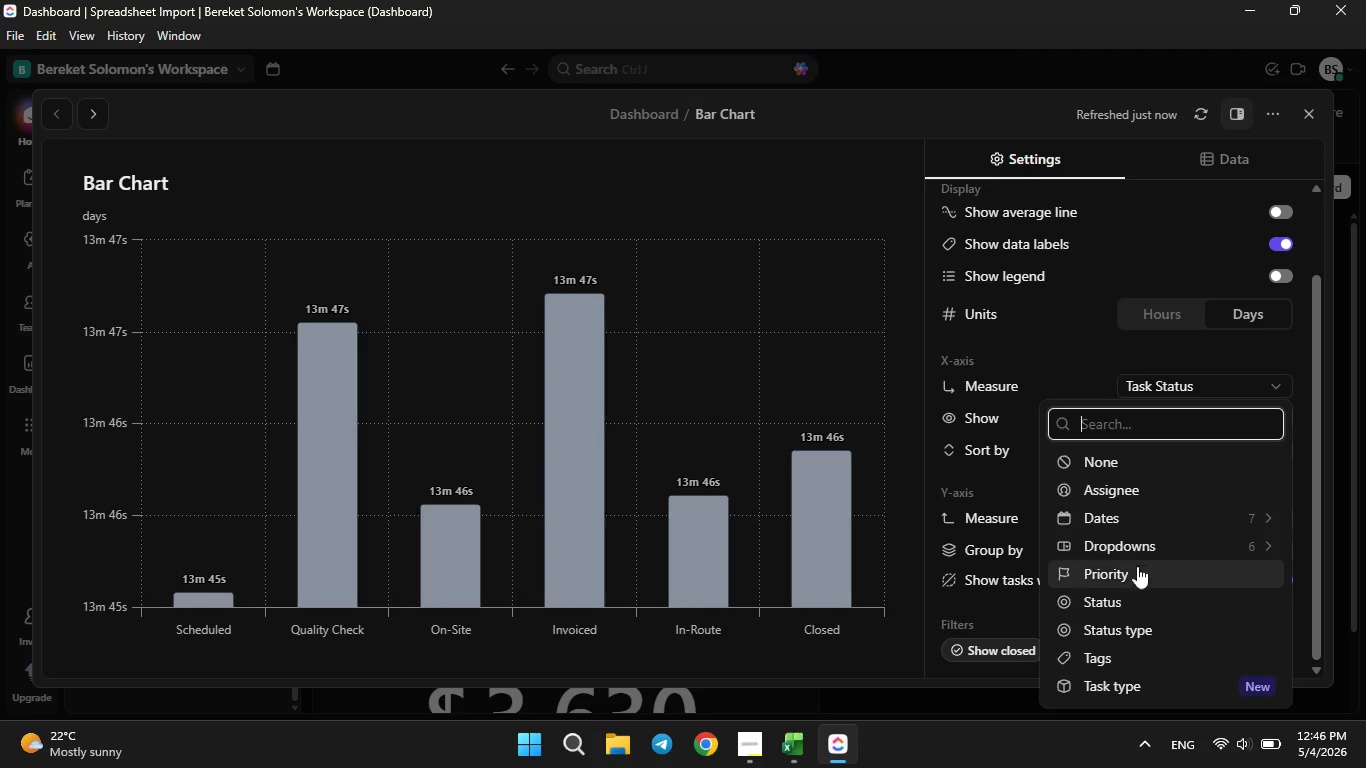 
left_click([1131, 543])
 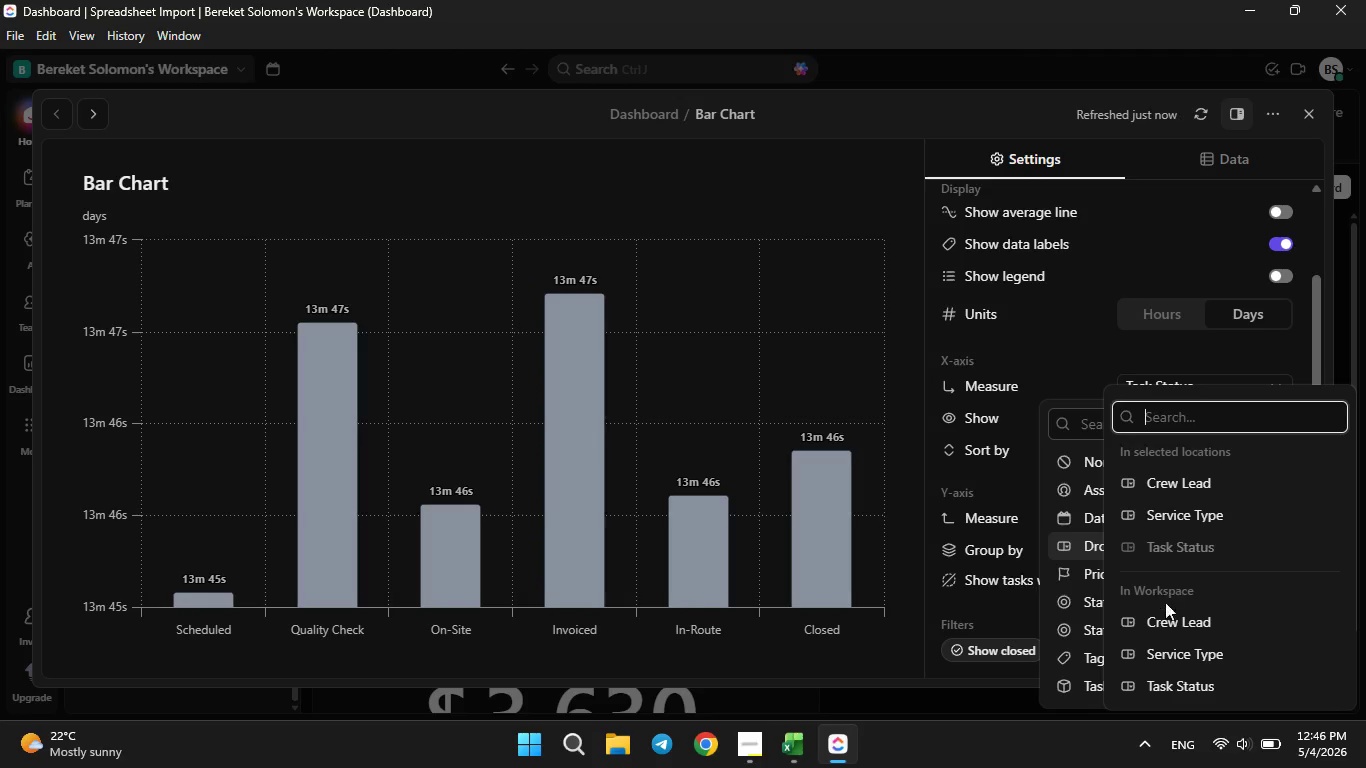 
left_click([1168, 618])
 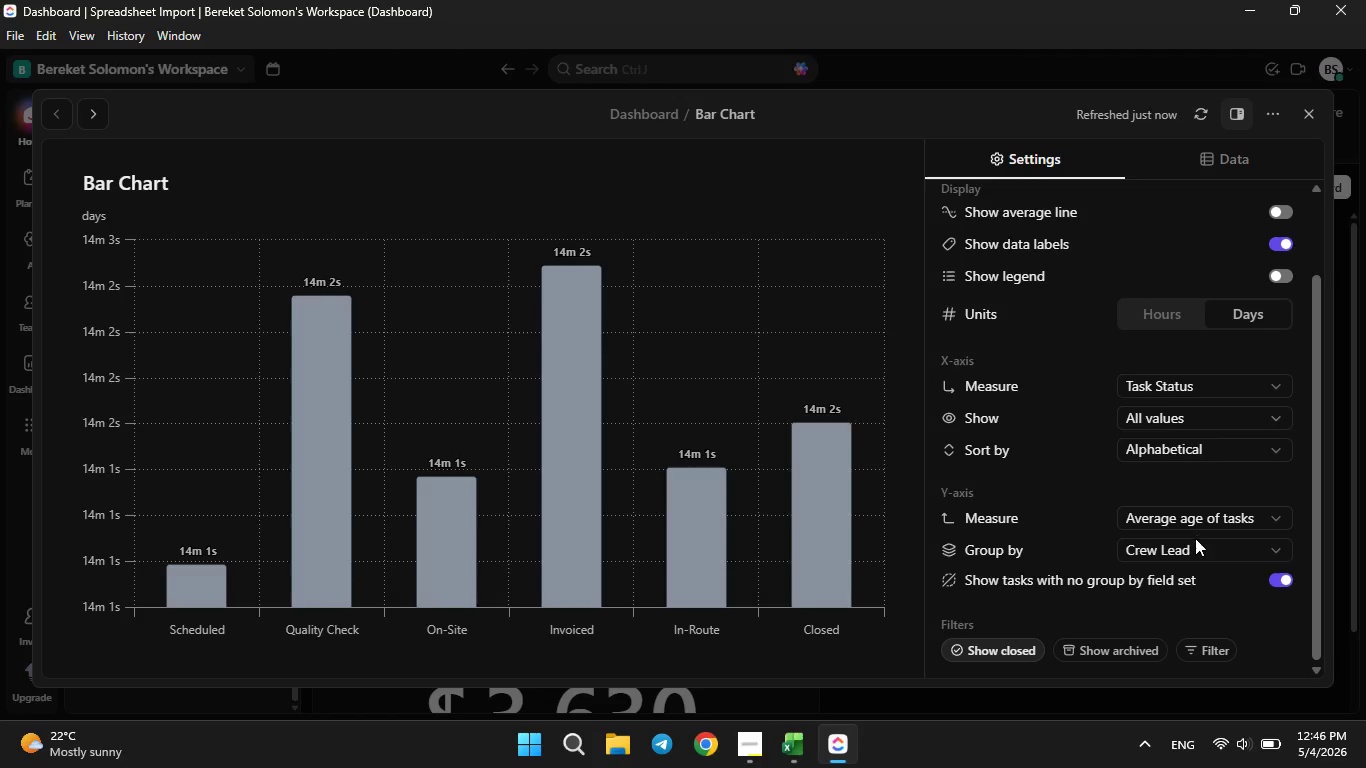 
wait(7.81)
 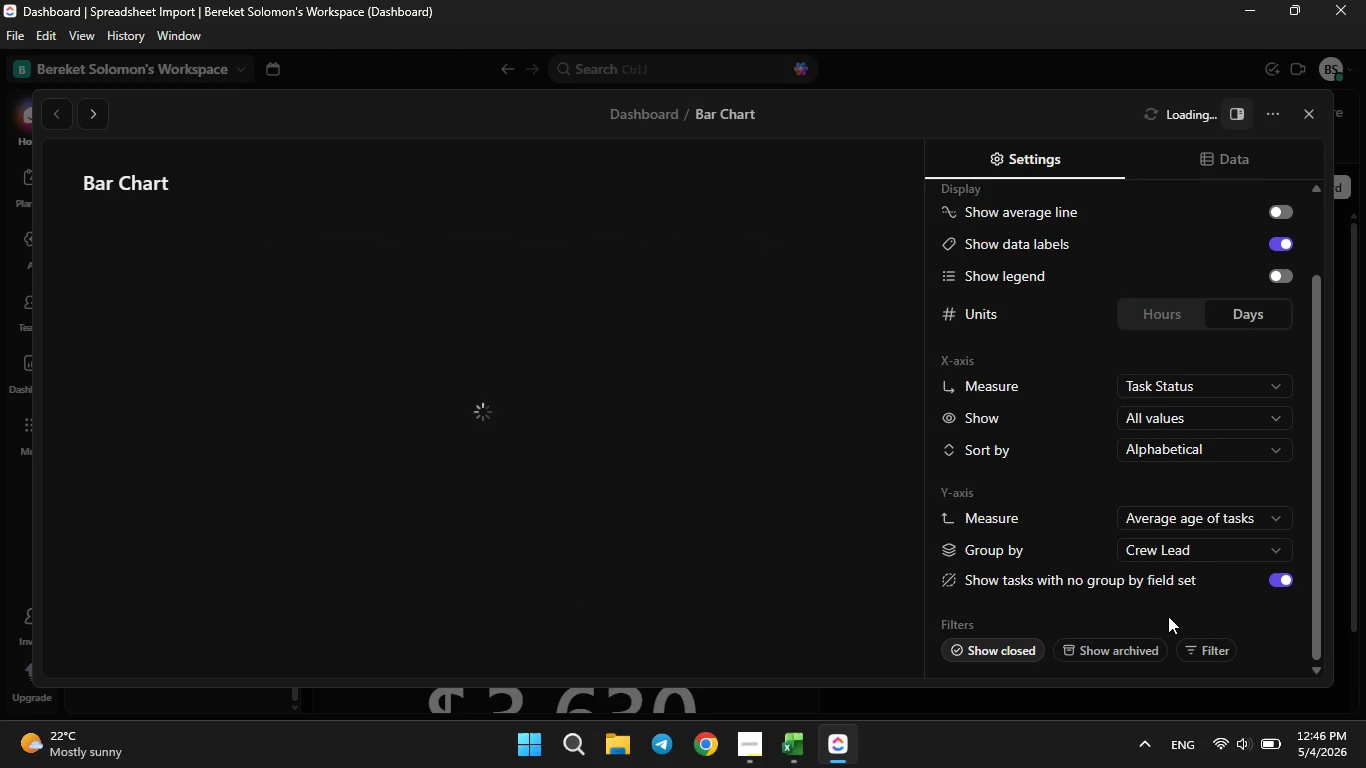 
left_click([1182, 525])
 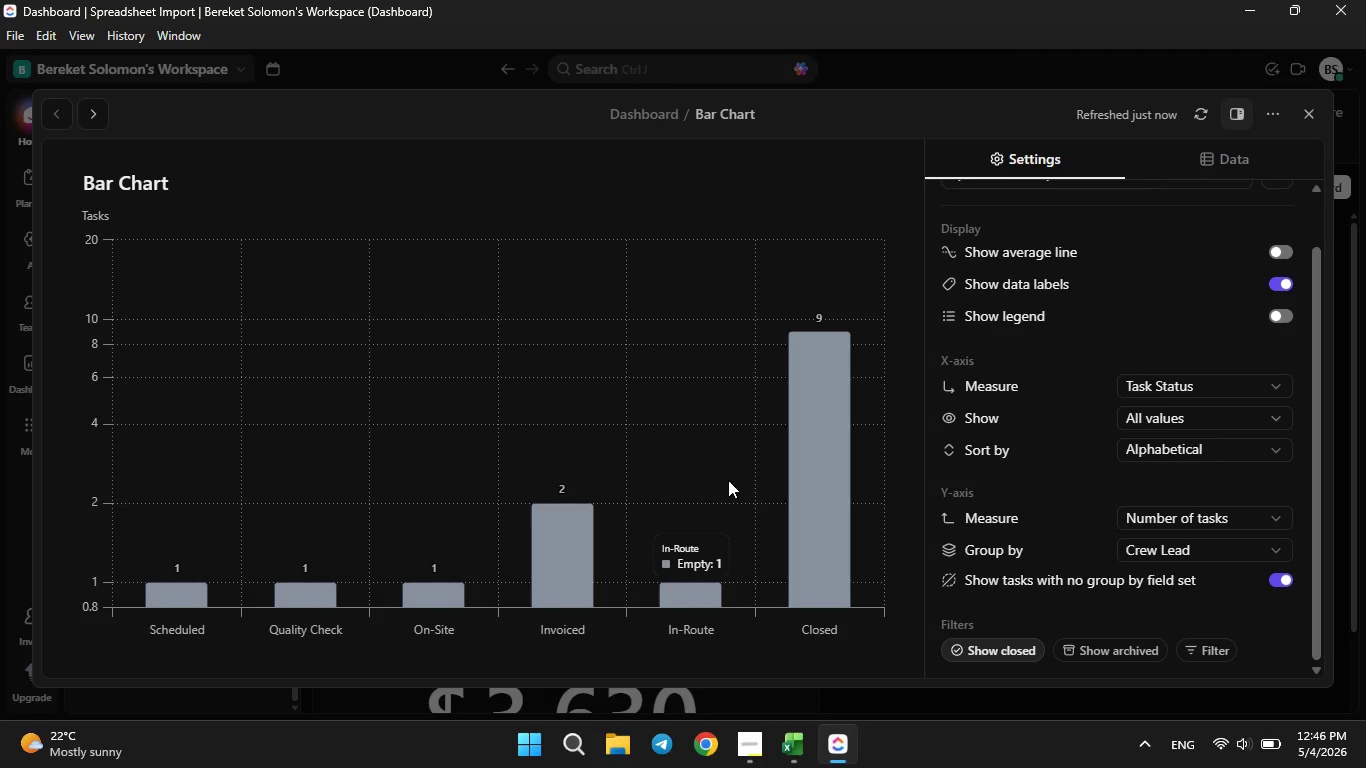 
wait(14.36)
 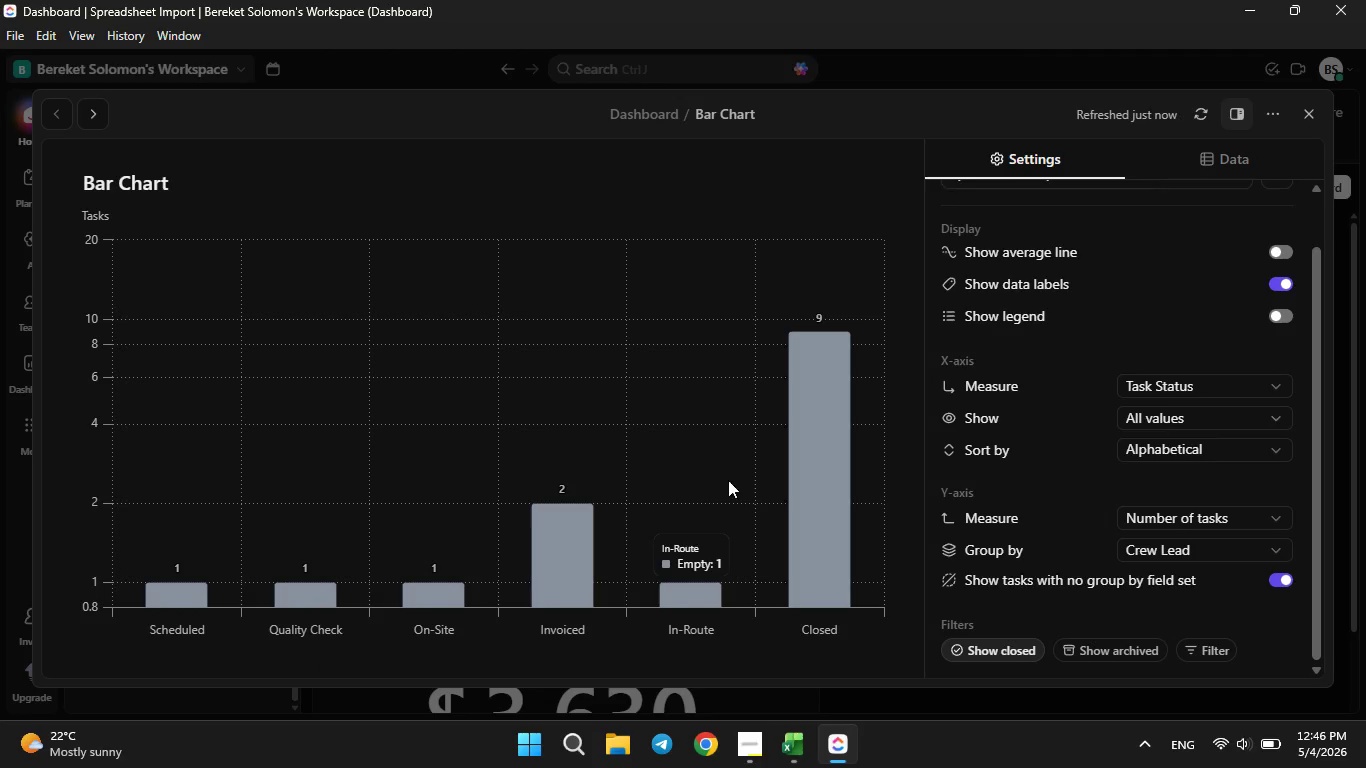 
left_click([1289, 314])
 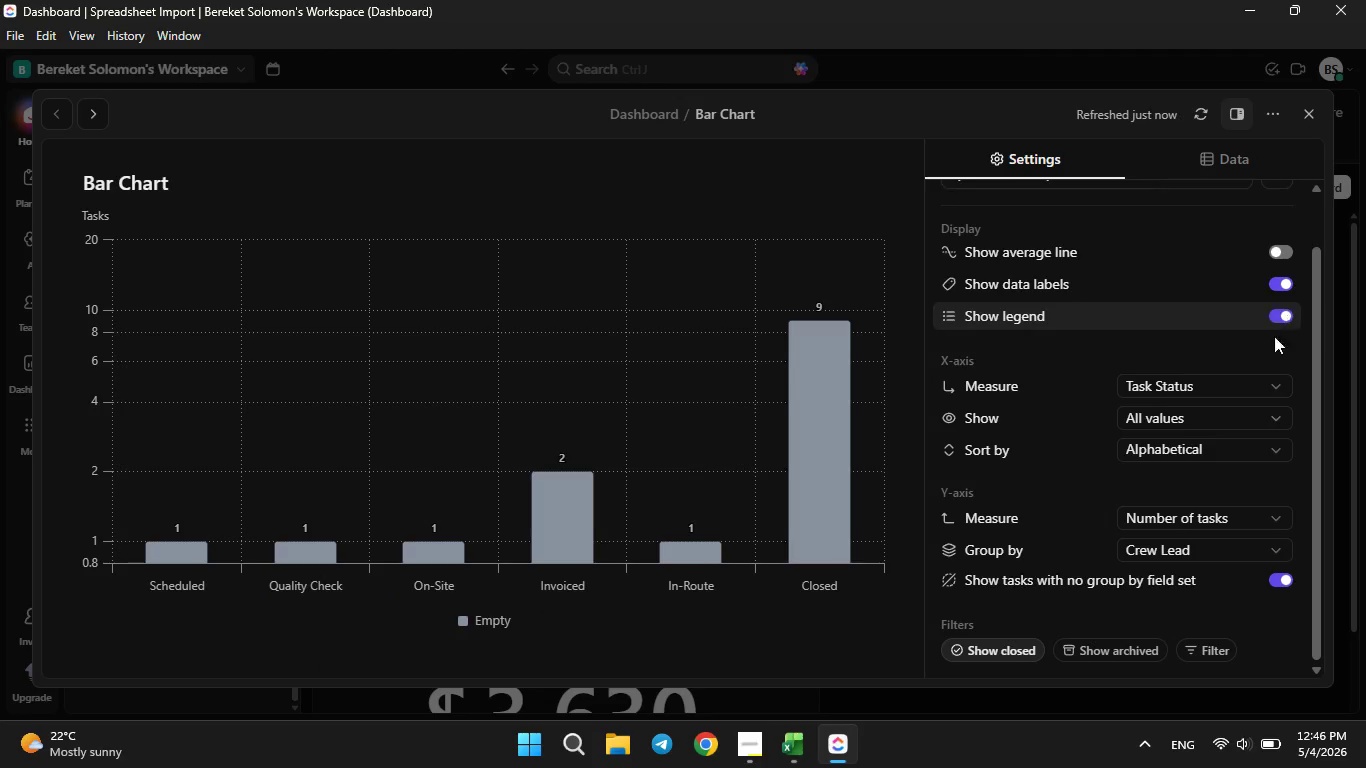 
left_click([1186, 559])
 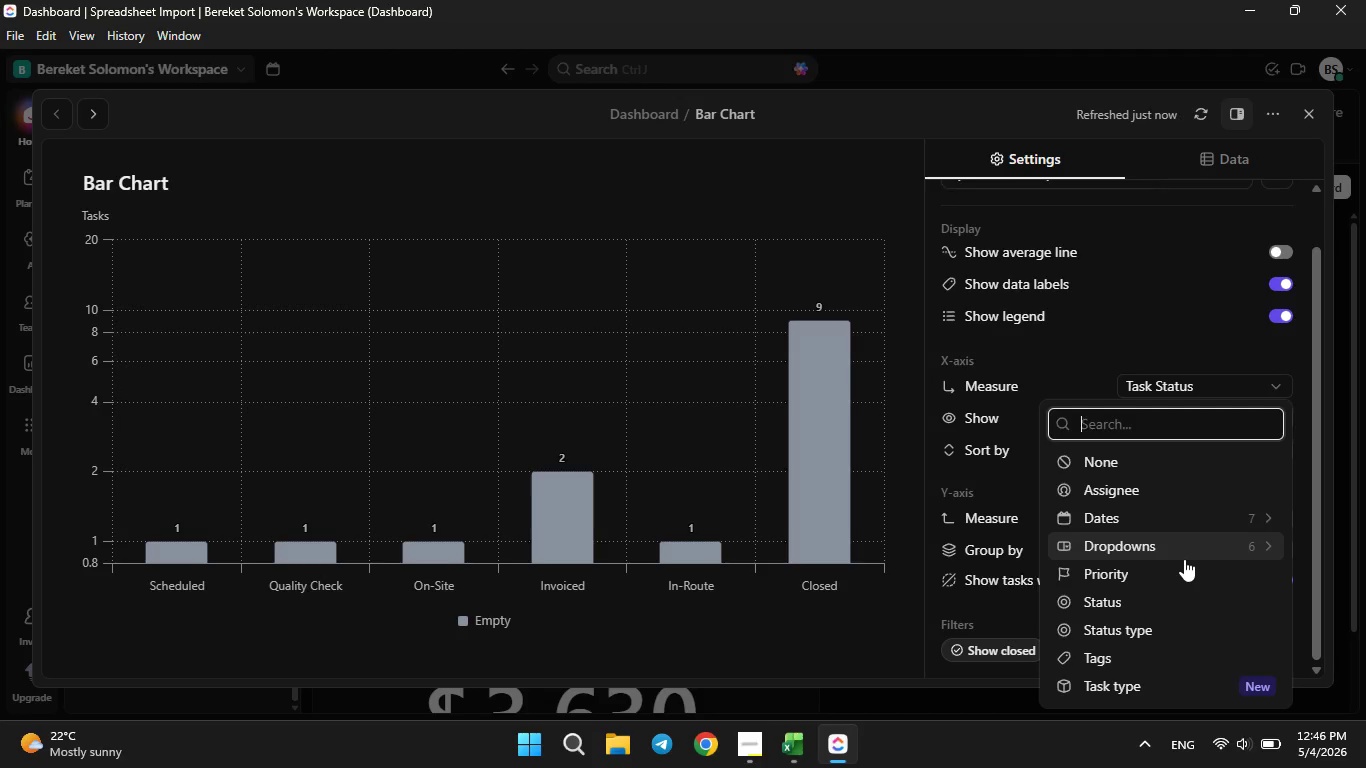 
left_click([1183, 557])
 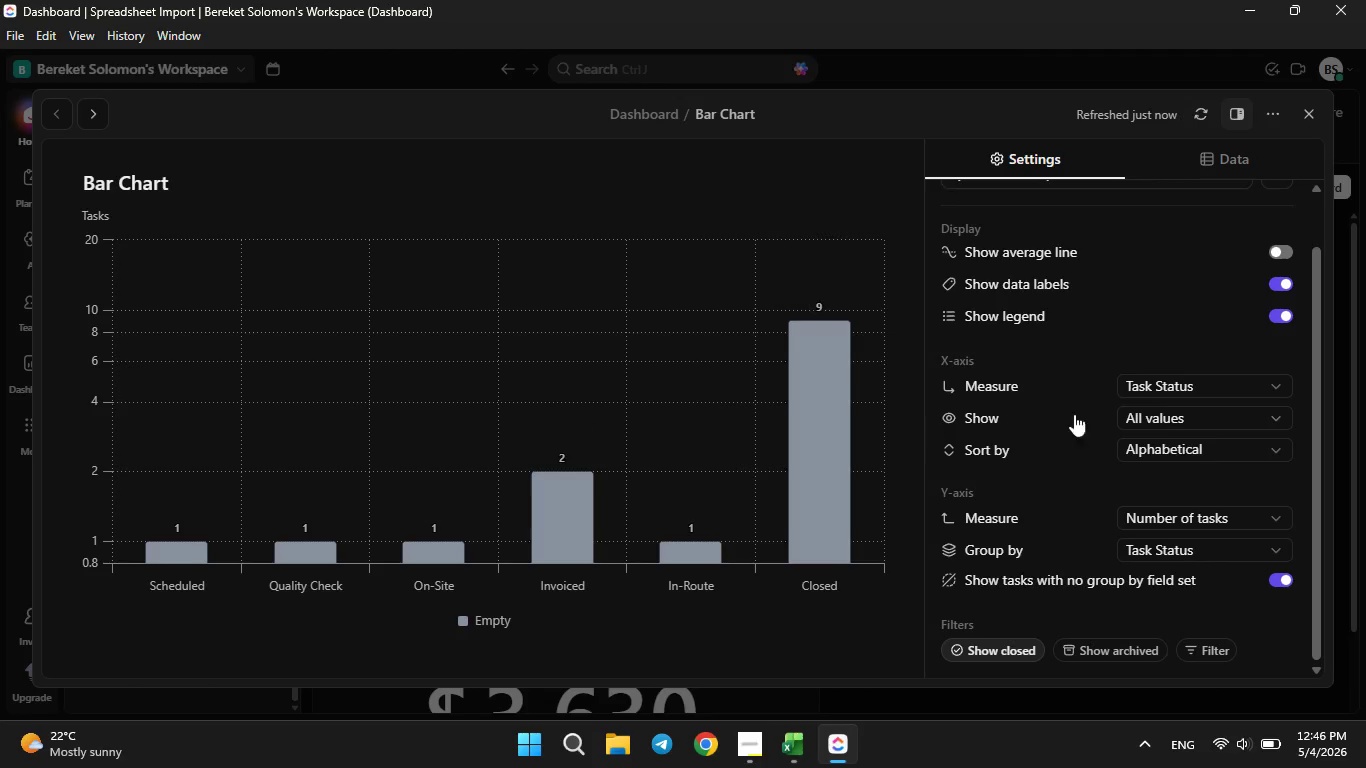 
wait(7.48)
 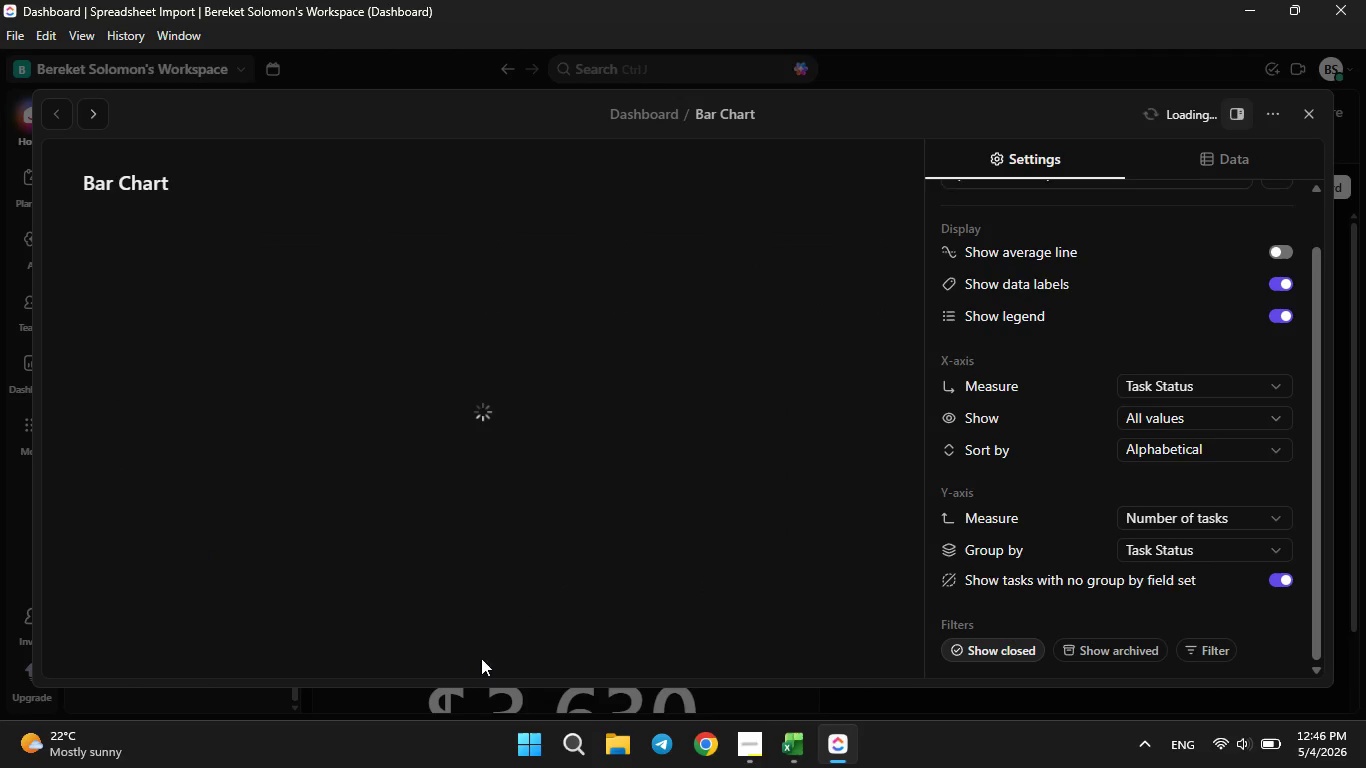 
left_click([1202, 522])
 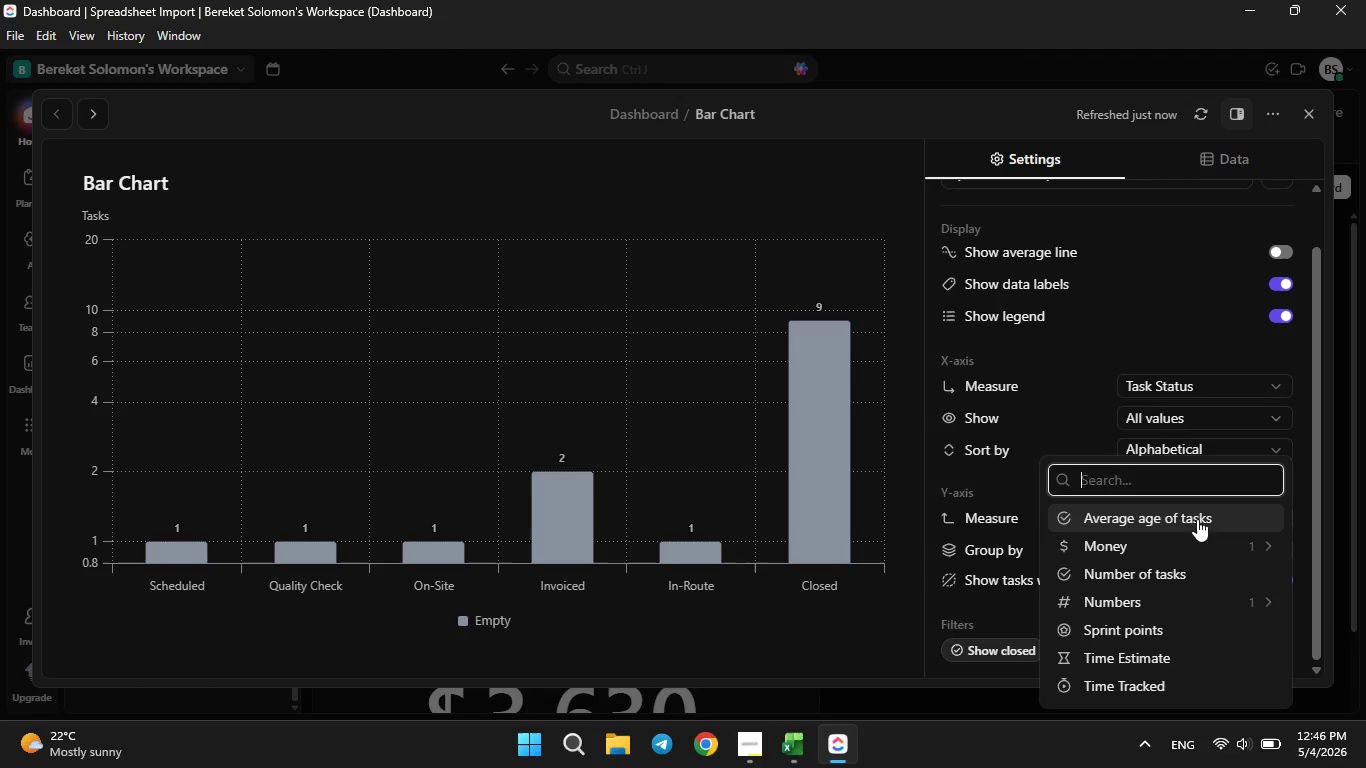 
left_click([1197, 519])
 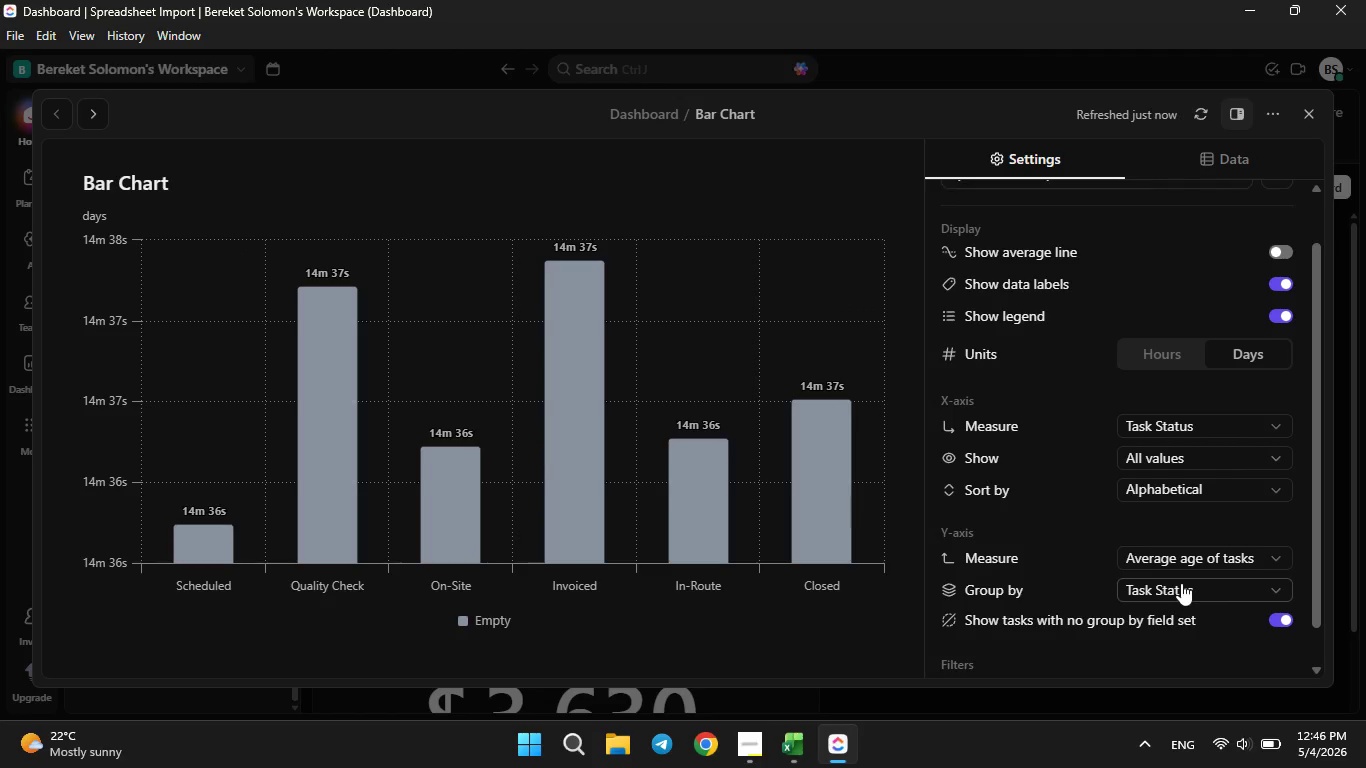 
left_click([1187, 567])
 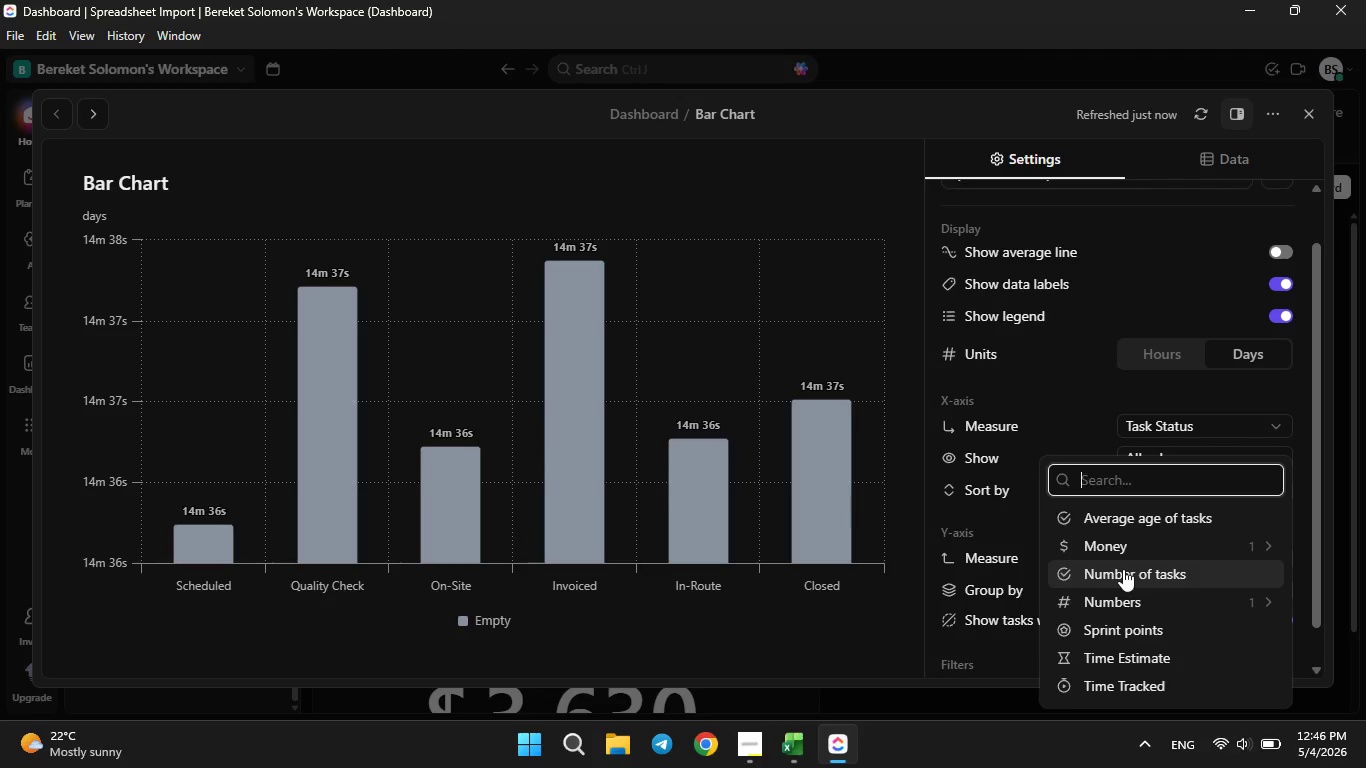 
left_click([1111, 607])
 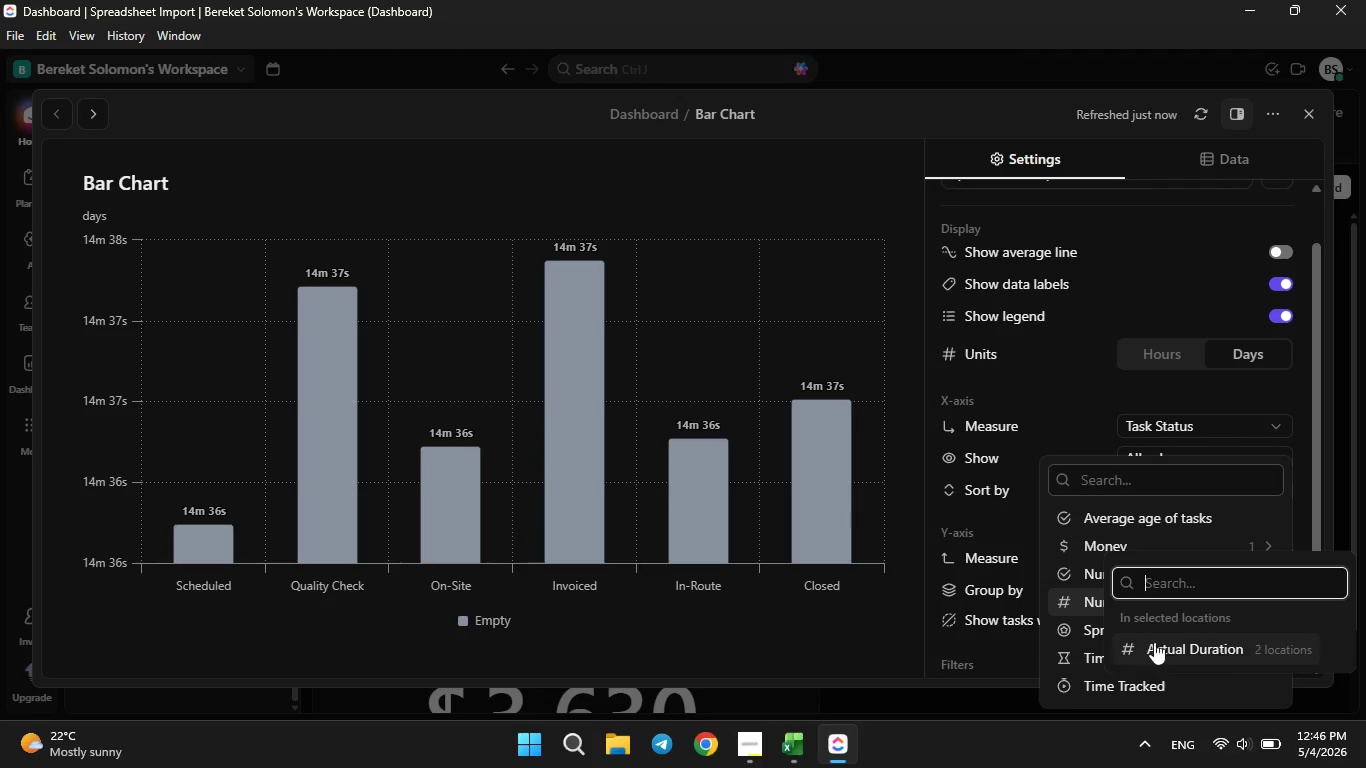 
left_click([1159, 644])
 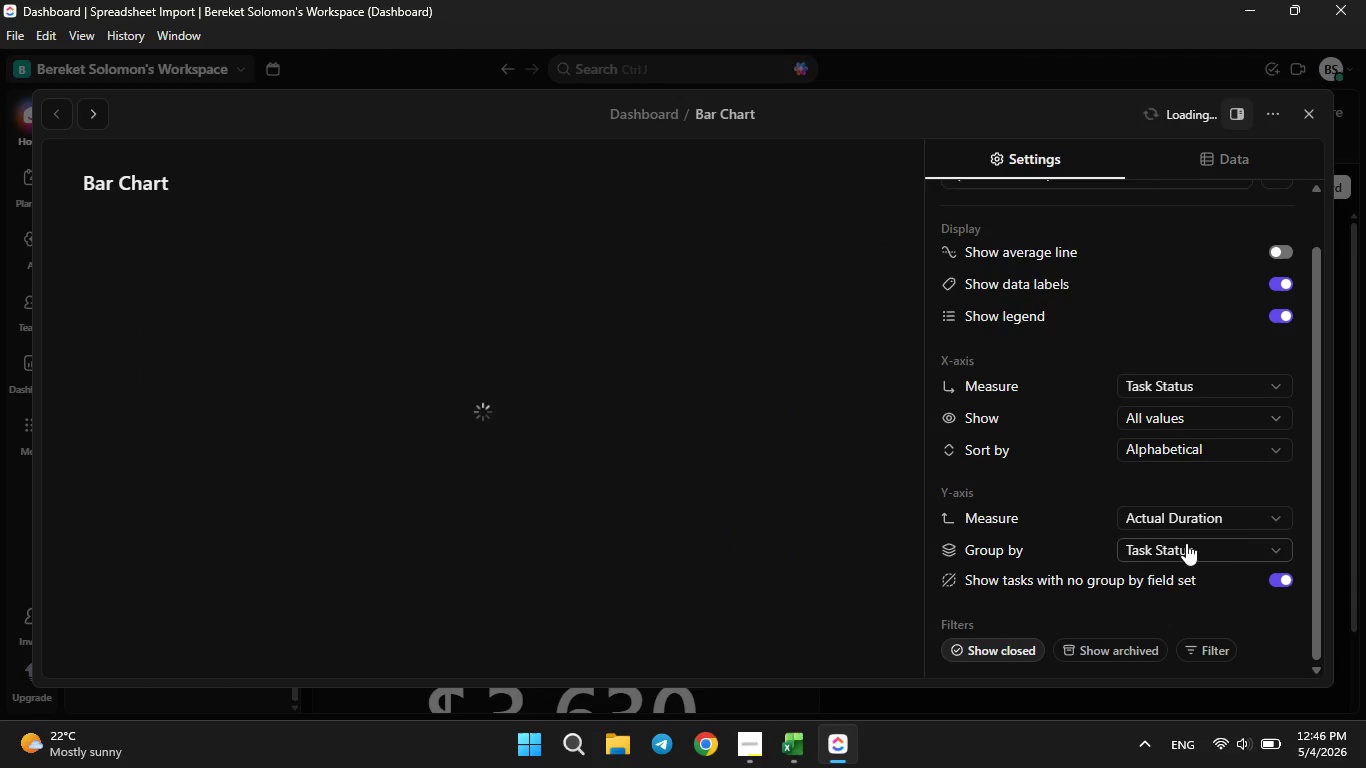 
left_click([1186, 512])
 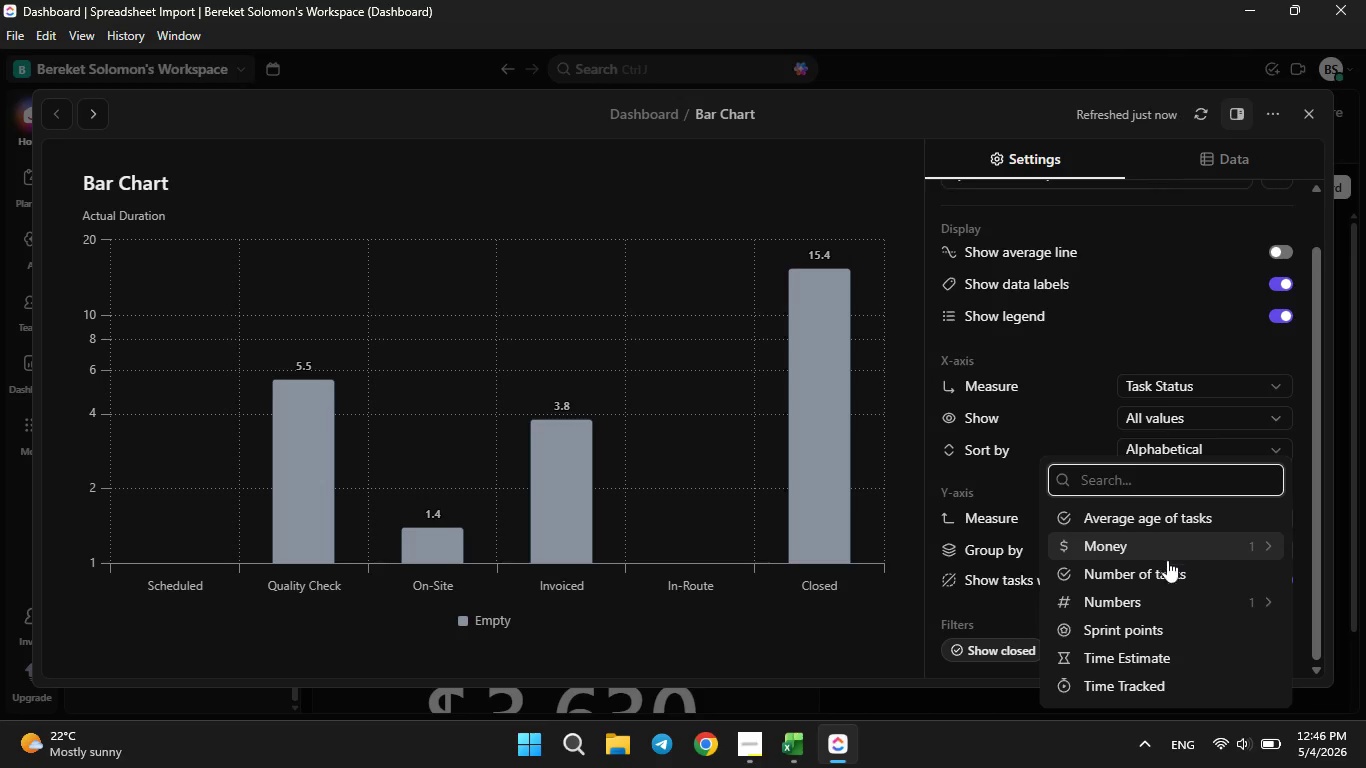 
left_click([1159, 572])
 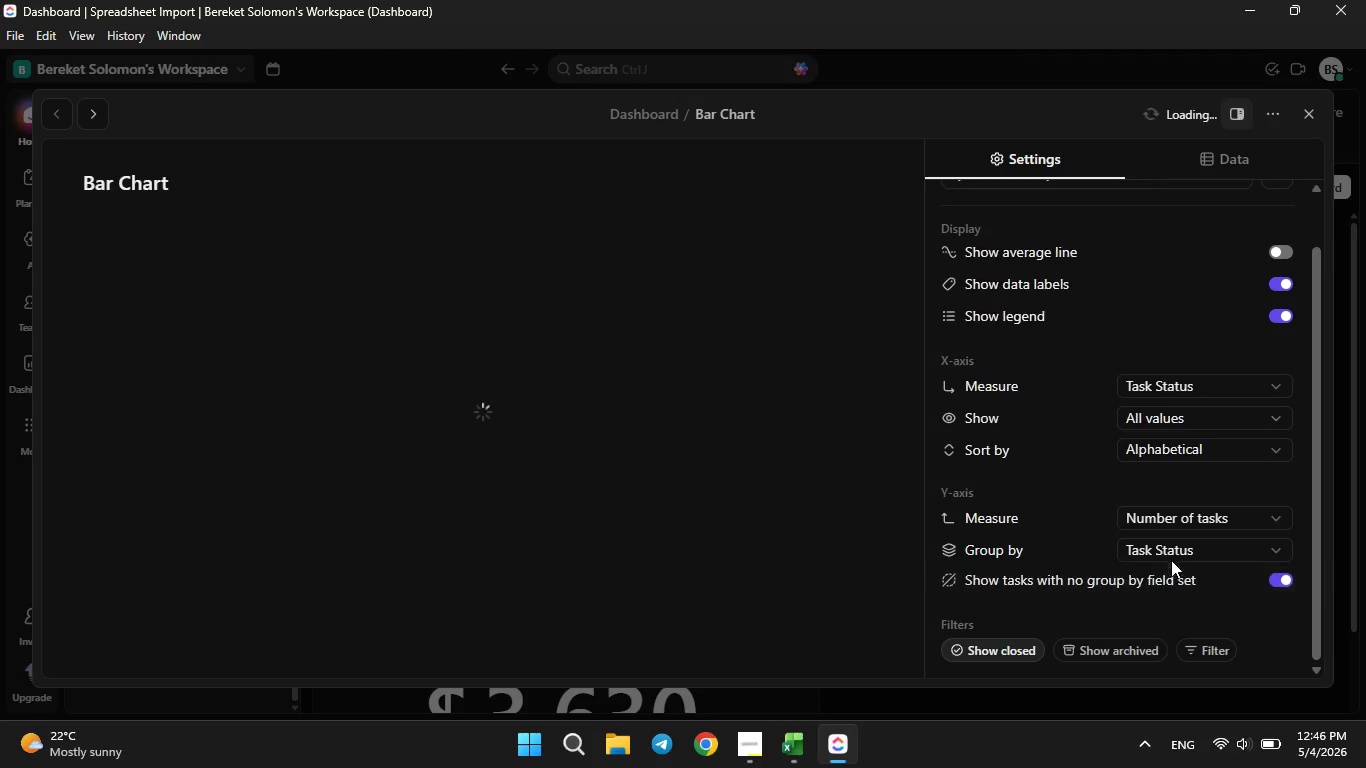 
left_click([1173, 555])
 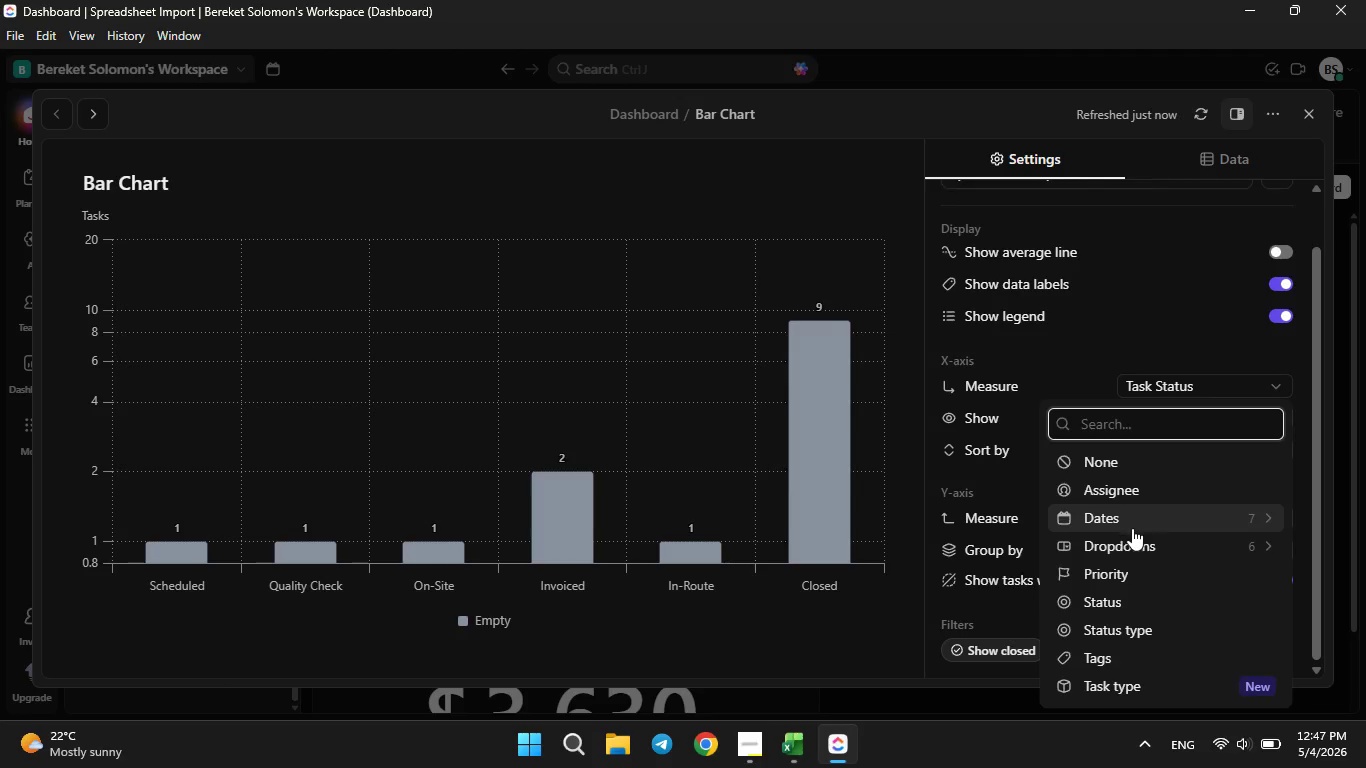 
left_click([1138, 541])
 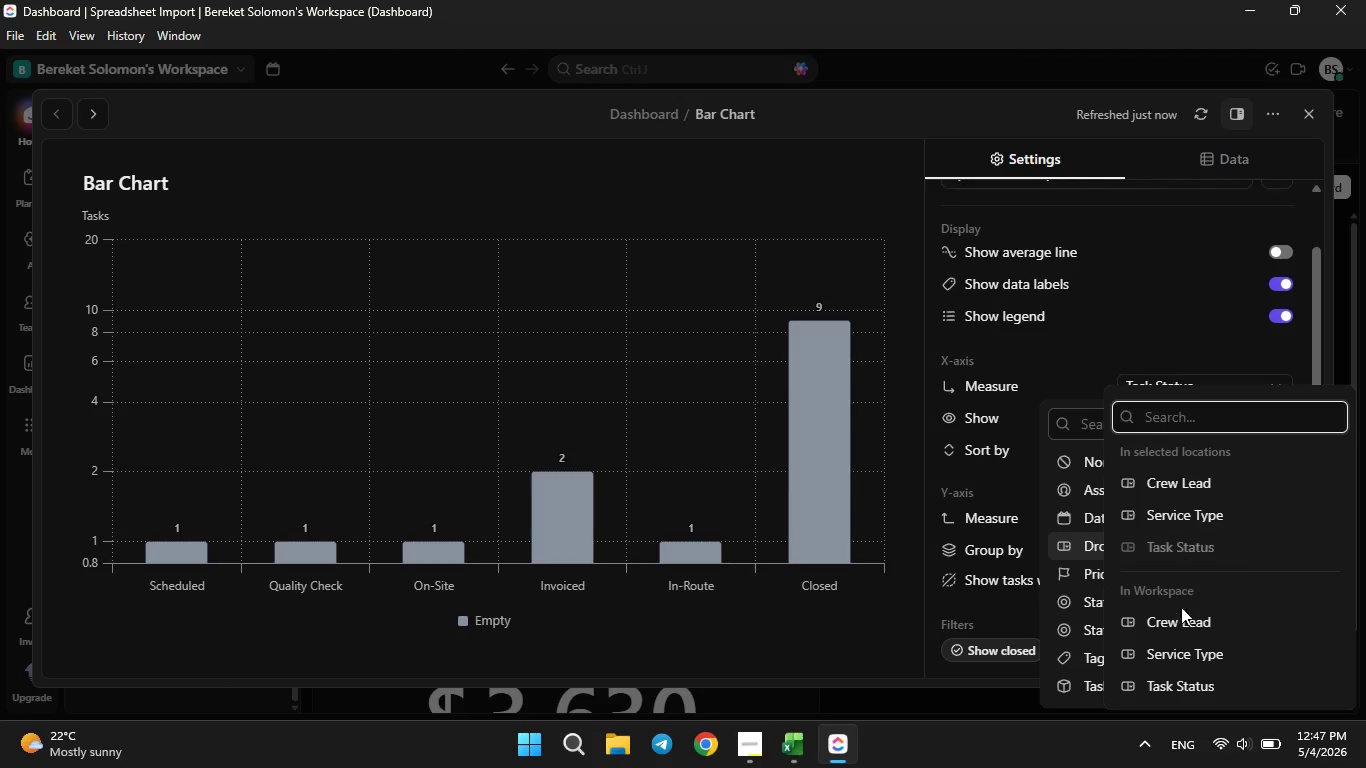 
left_click([1181, 616])
 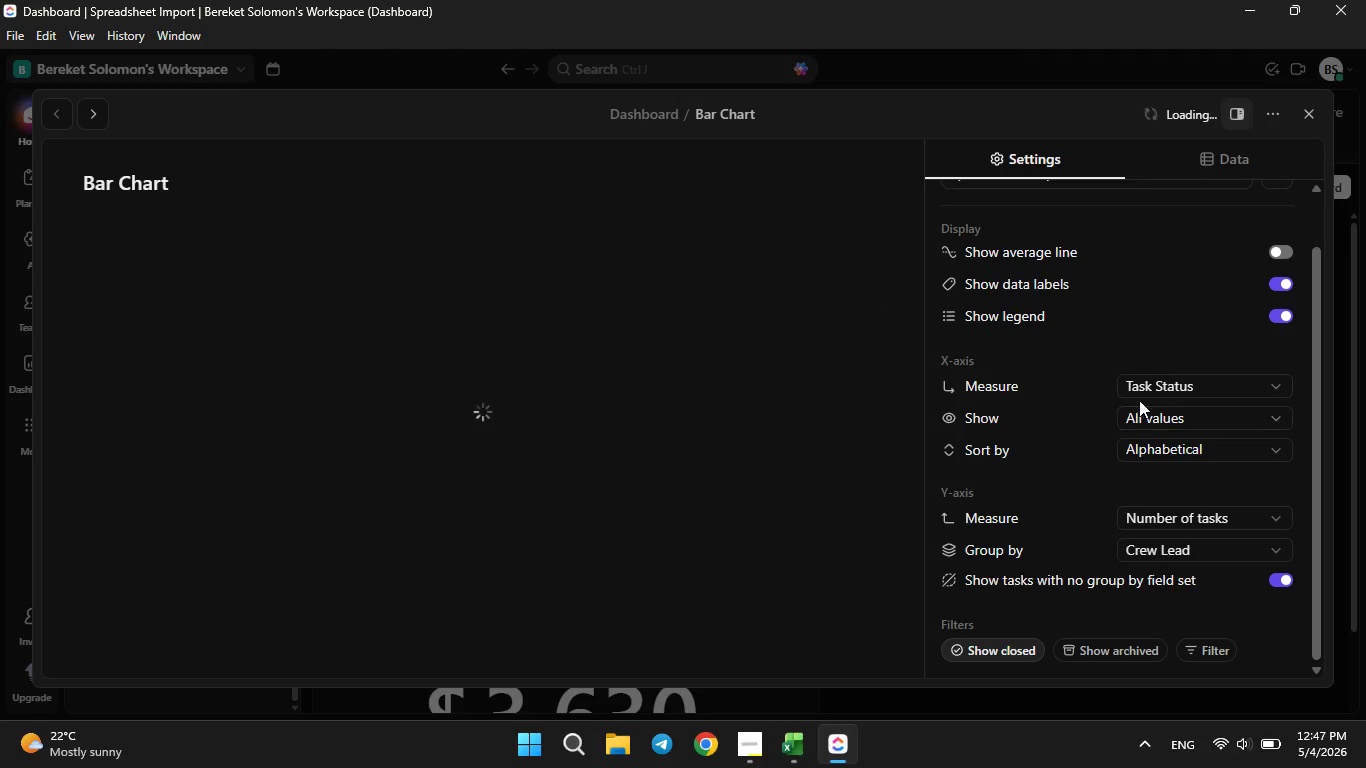 
mouse_move([1217, 437])
 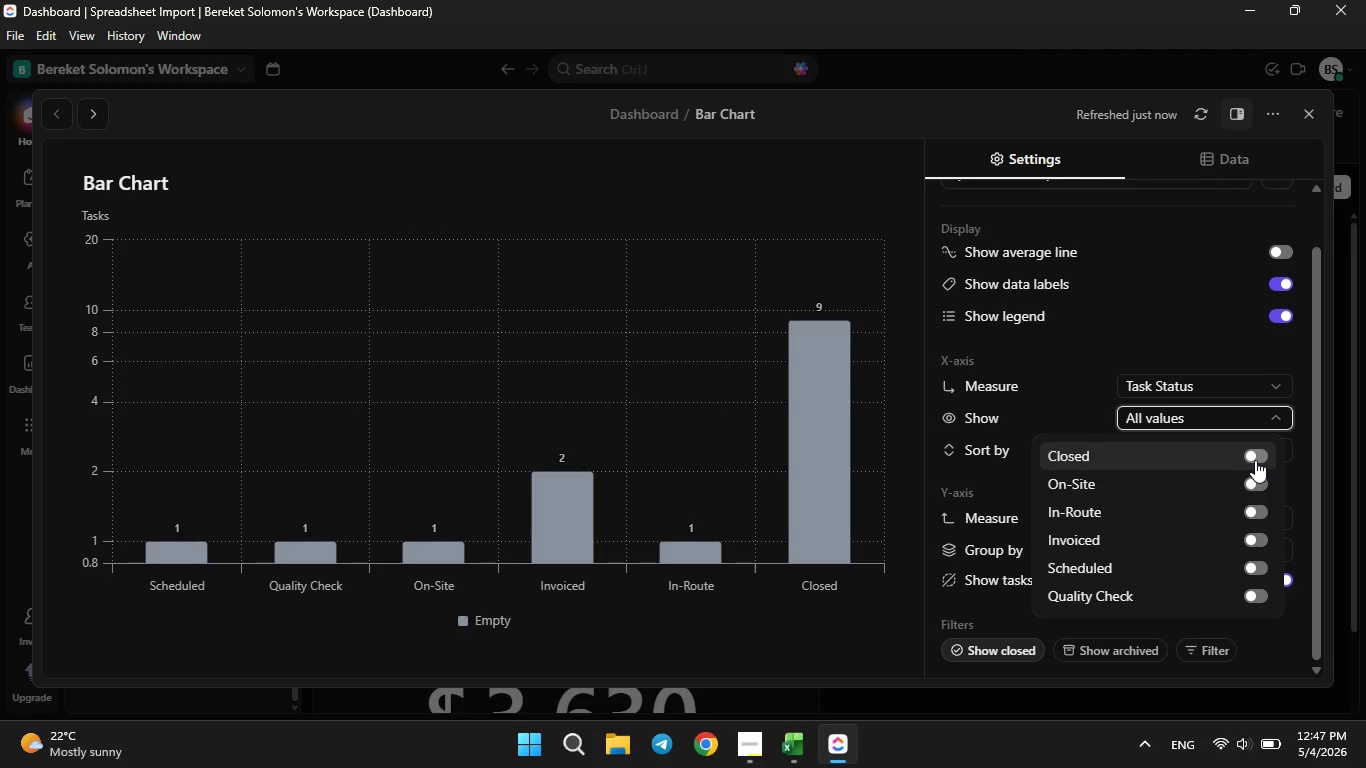 
left_click([1255, 460])
 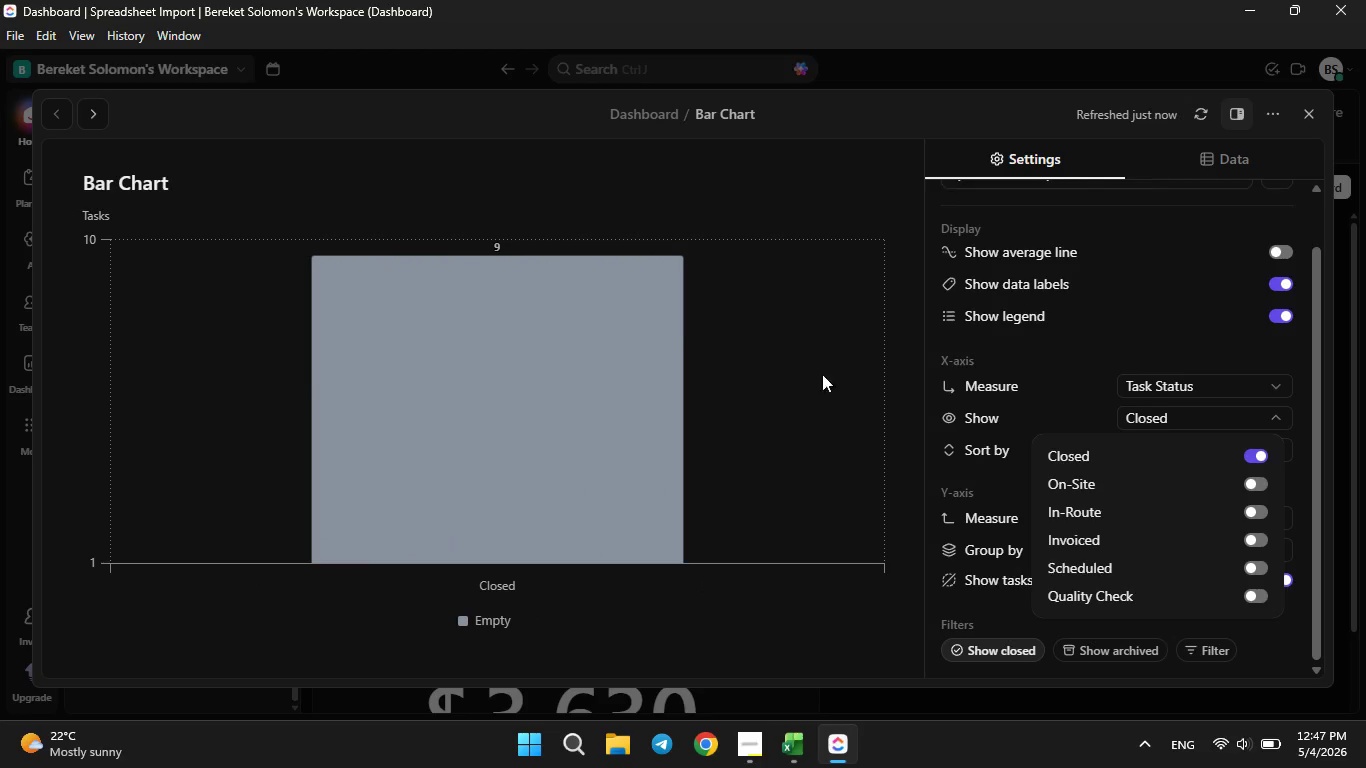 
wait(8.97)
 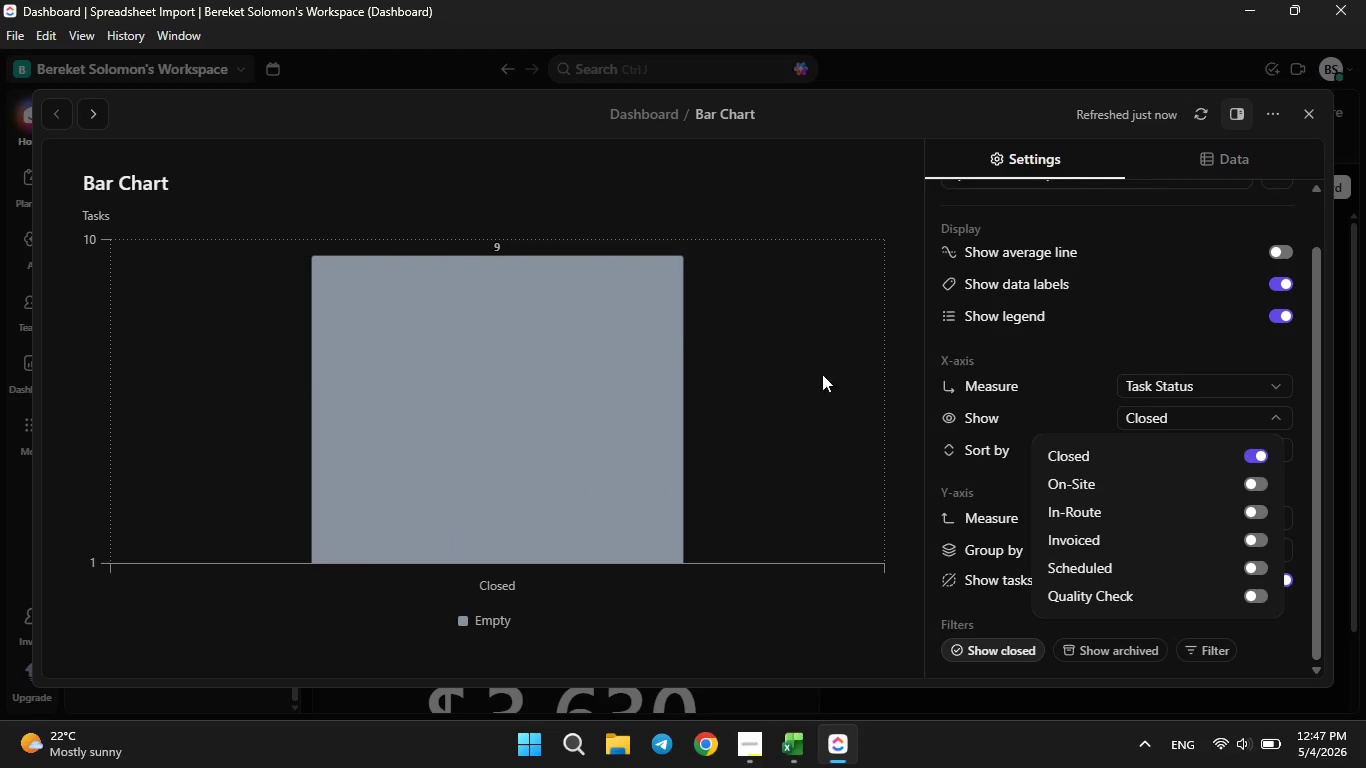 
left_click([725, 407])
 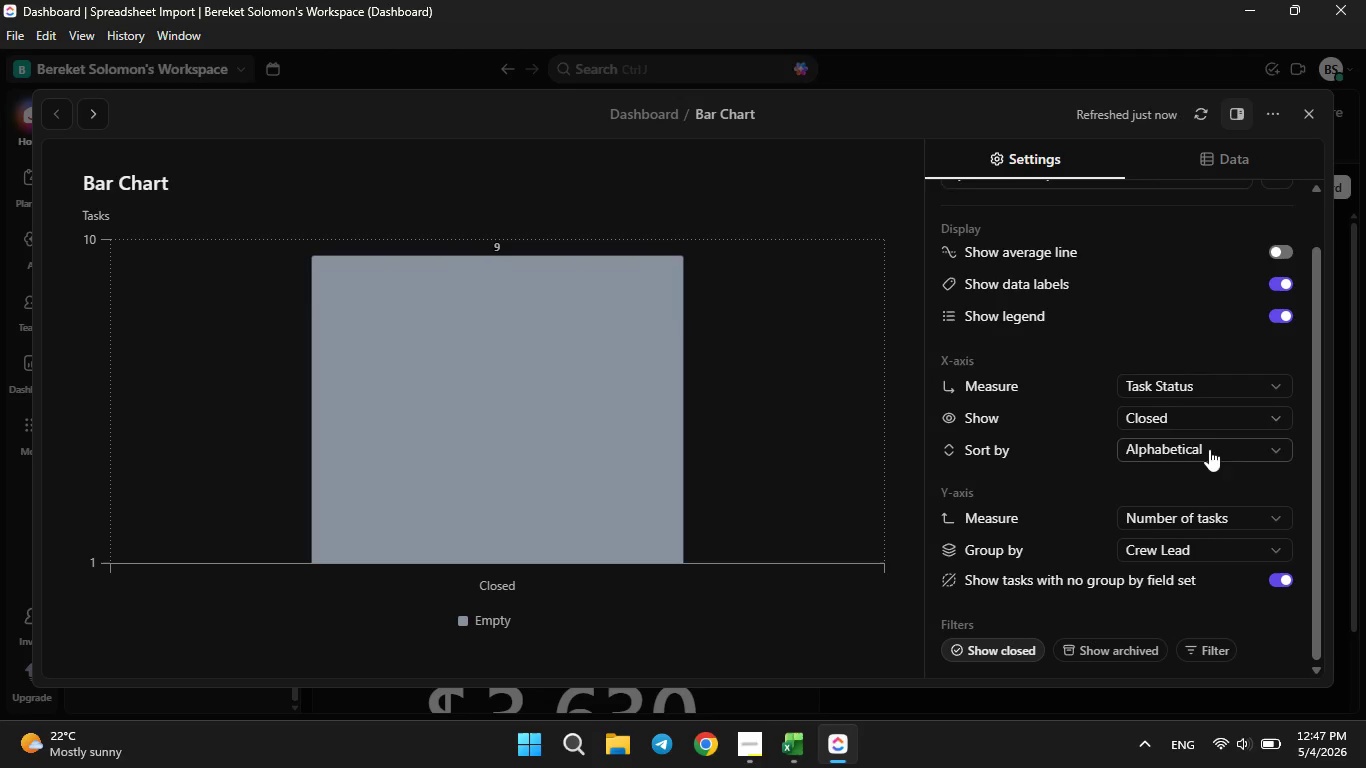 
left_click([1315, 129])
 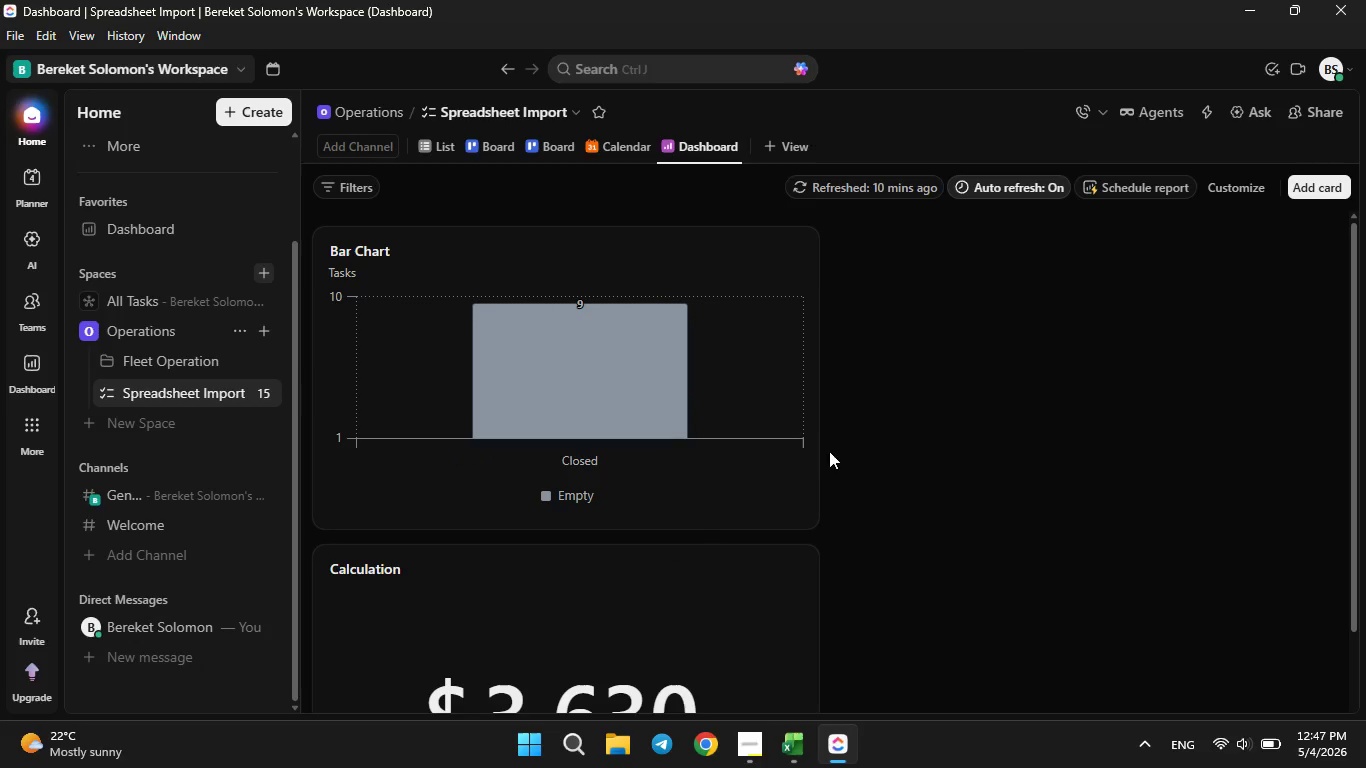 
scroll: coordinate [784, 512], scroll_direction: down, amount: 2.0
 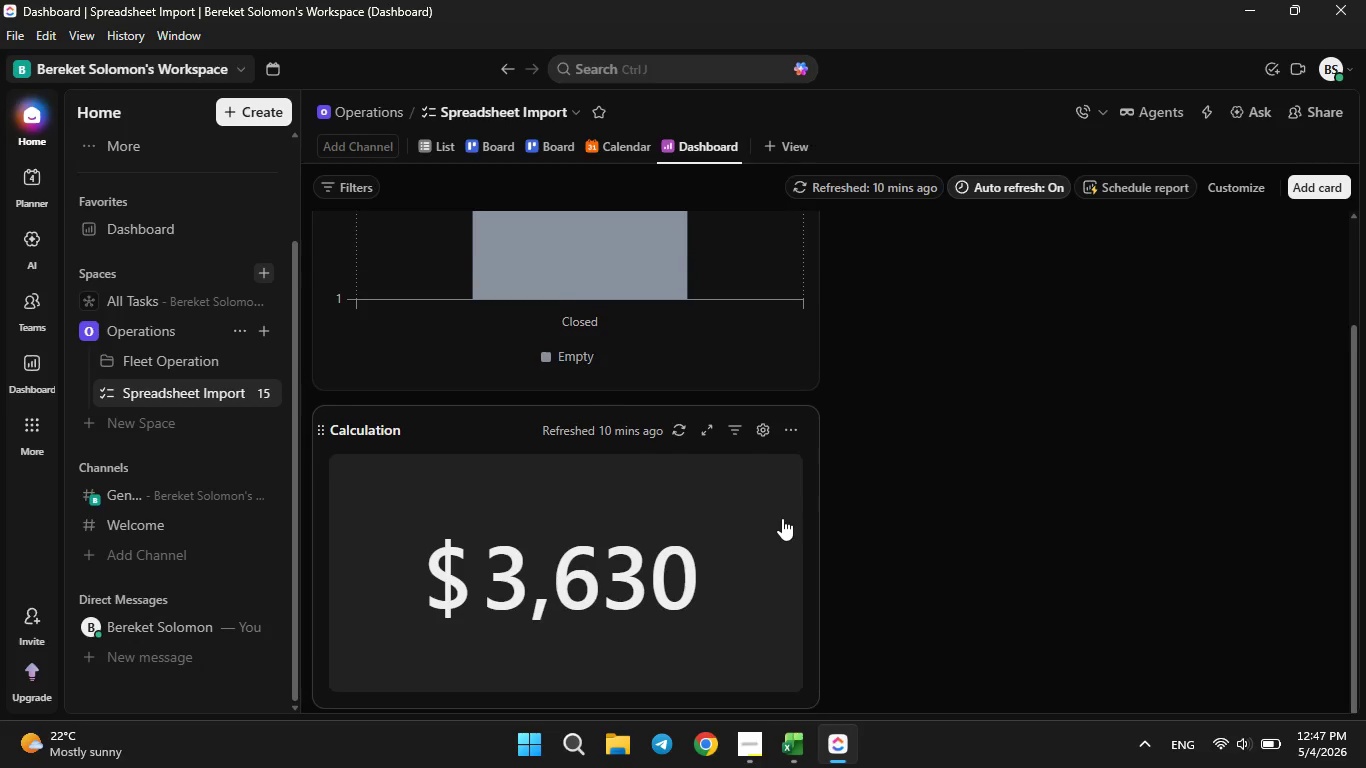 
scroll: coordinate [782, 518], scroll_direction: up, amount: 2.0
 